 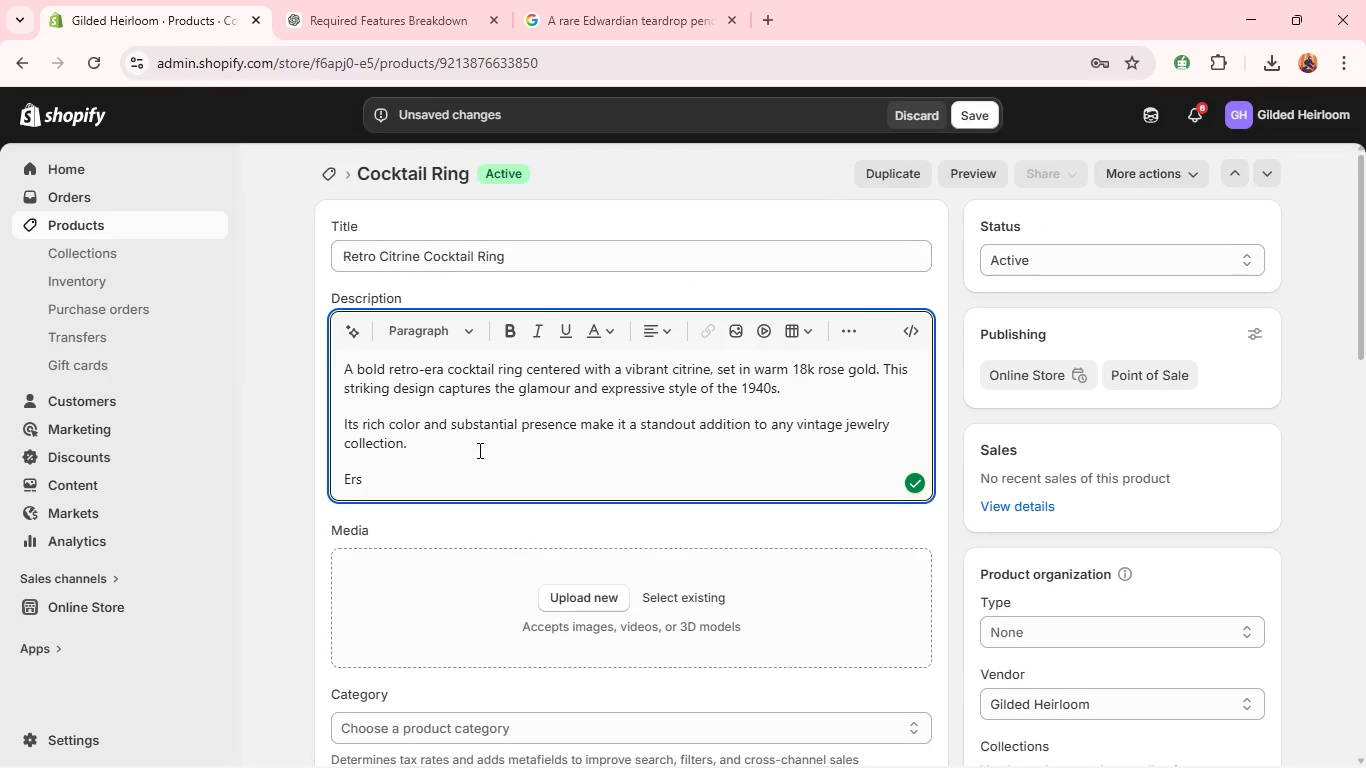 
hold_key(key=ShiftLeft, duration=1.61)
 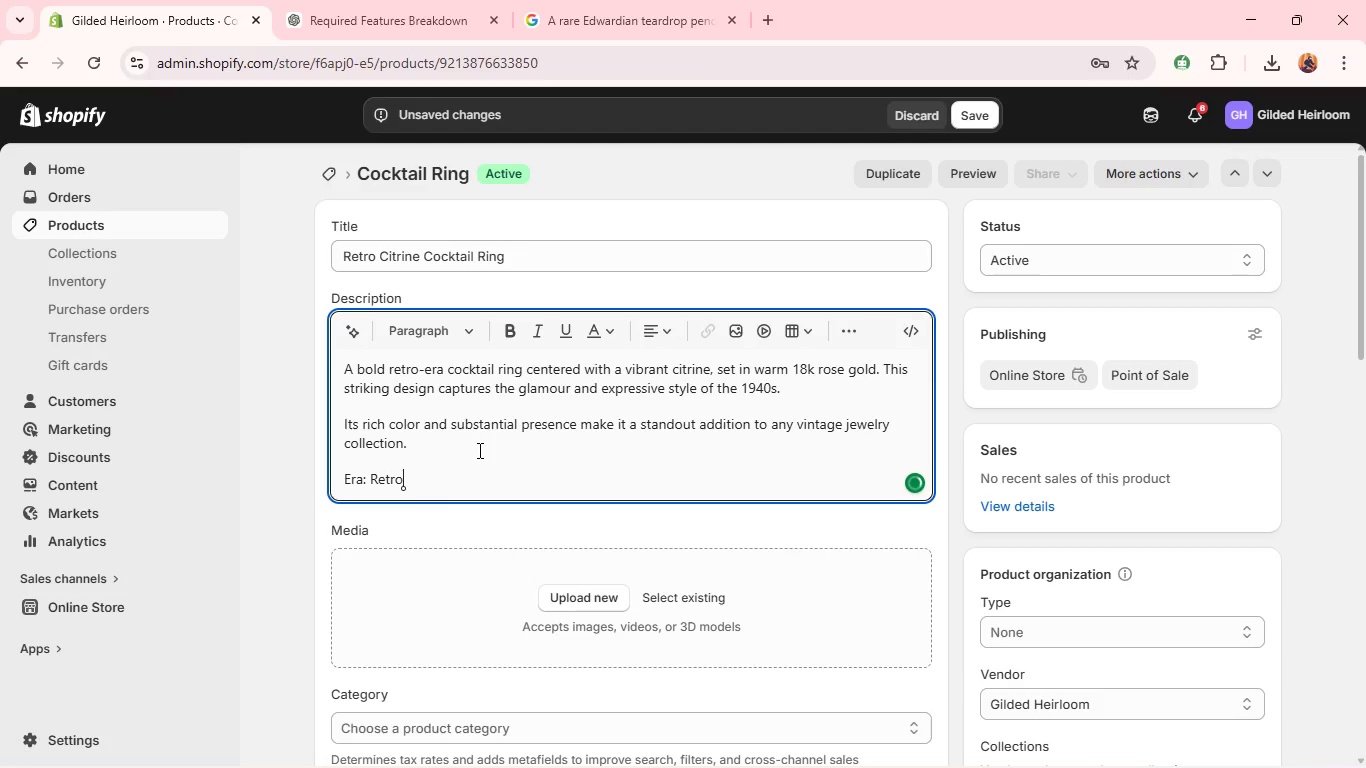 
key(Shift+Enter)
 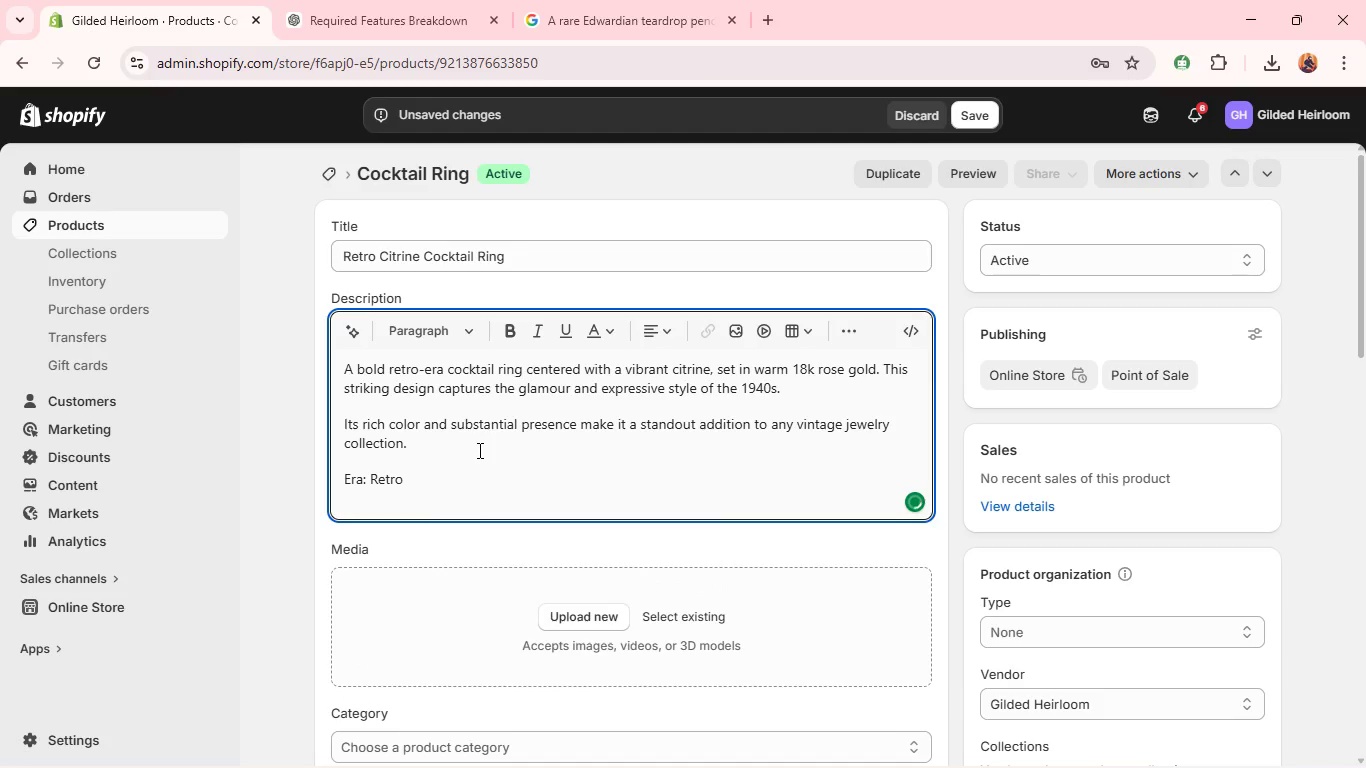 
type(Metal: 18k Rose Gold)
 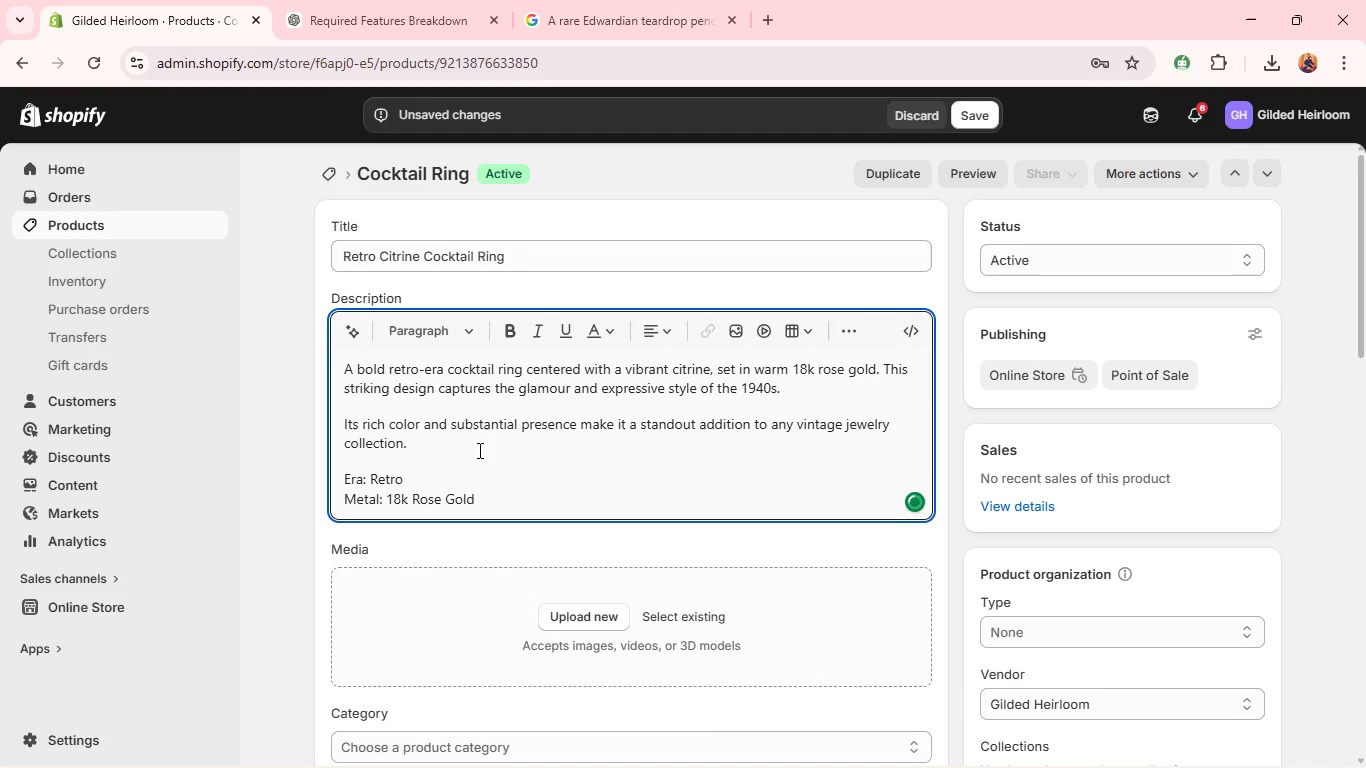 
key(Shift+Enter)
 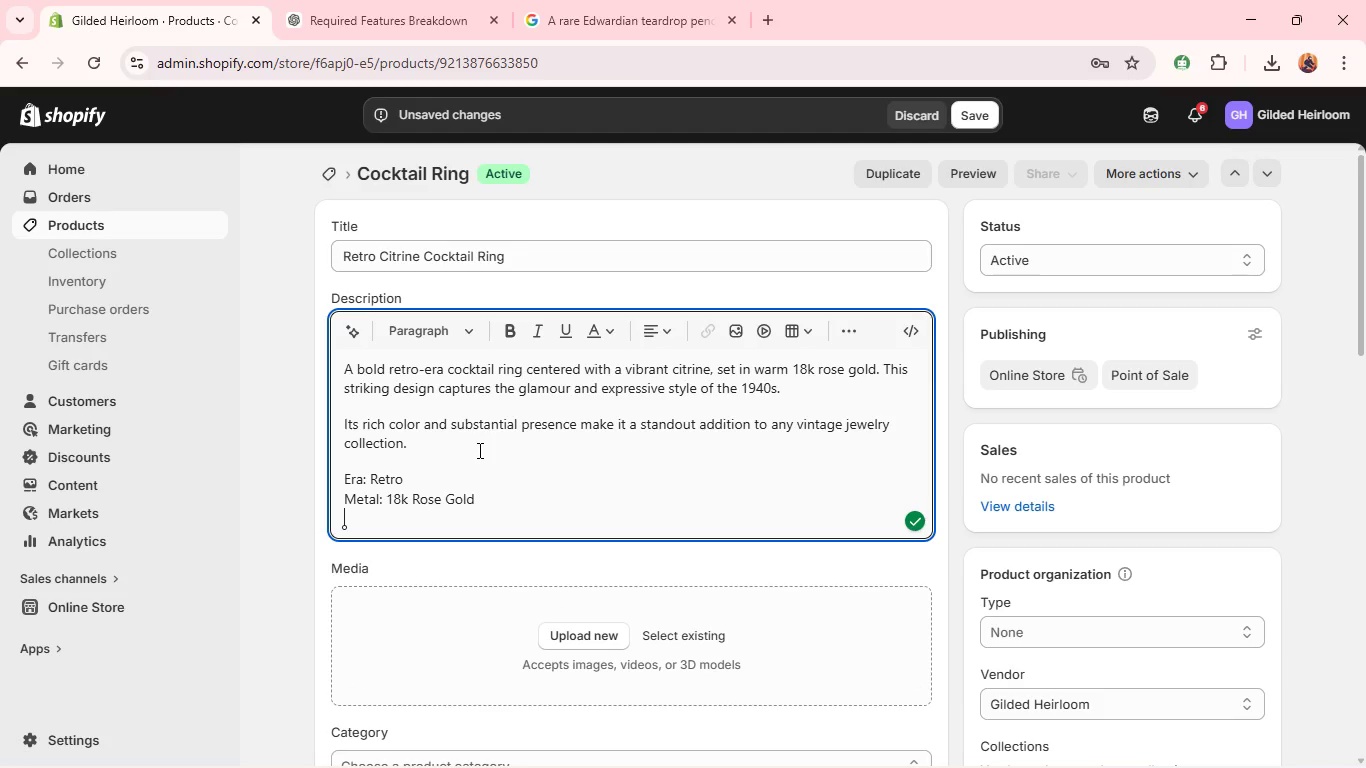 
type(Primary GemstoneL)
key(Backspace)
type(: Citrine )
 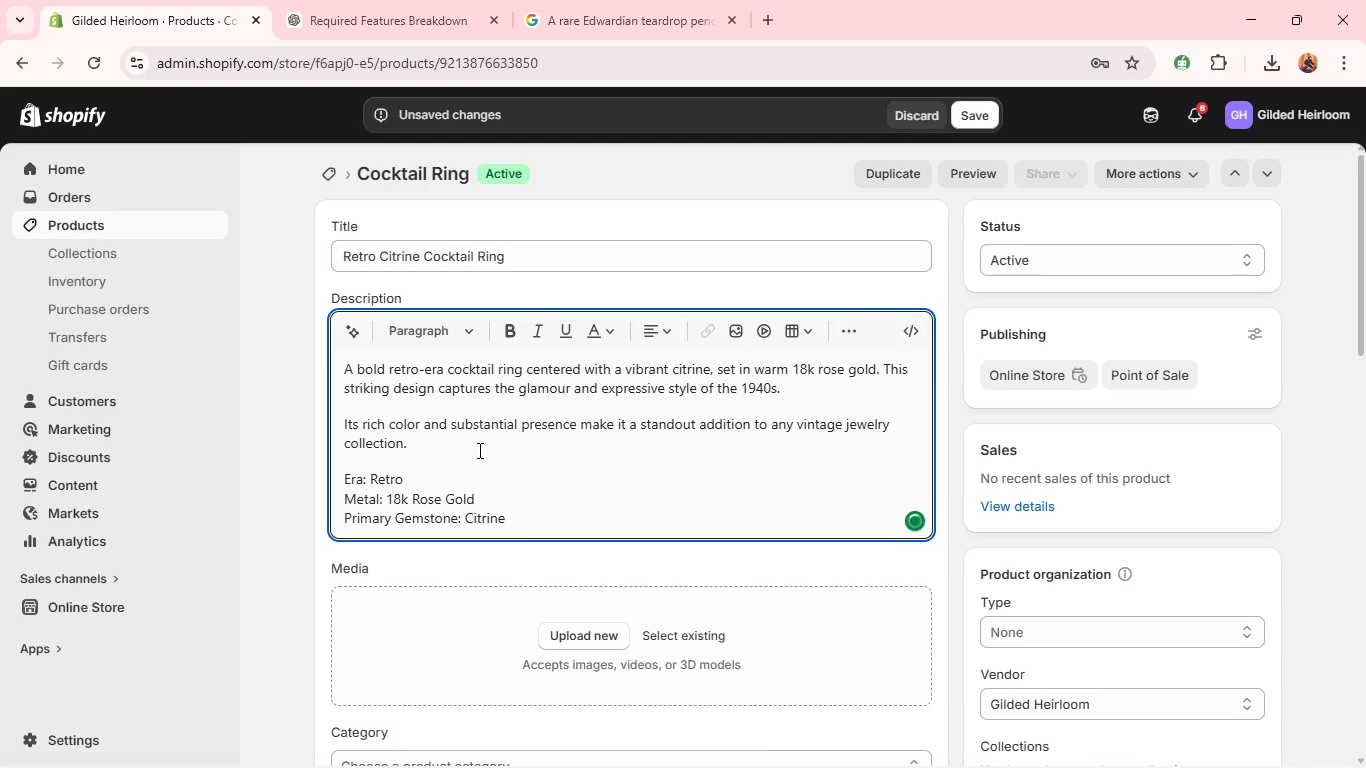 
wait(10.2)
 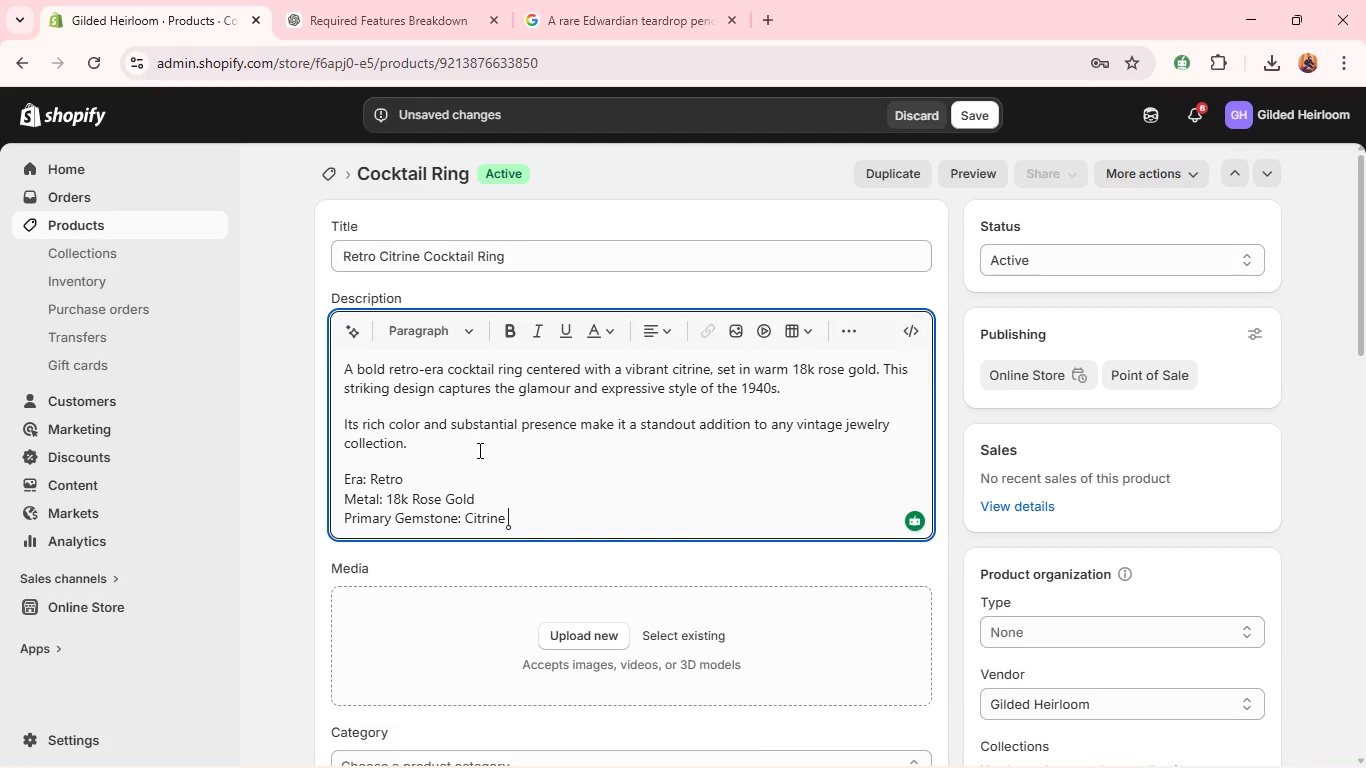 
left_click([628, 0])
 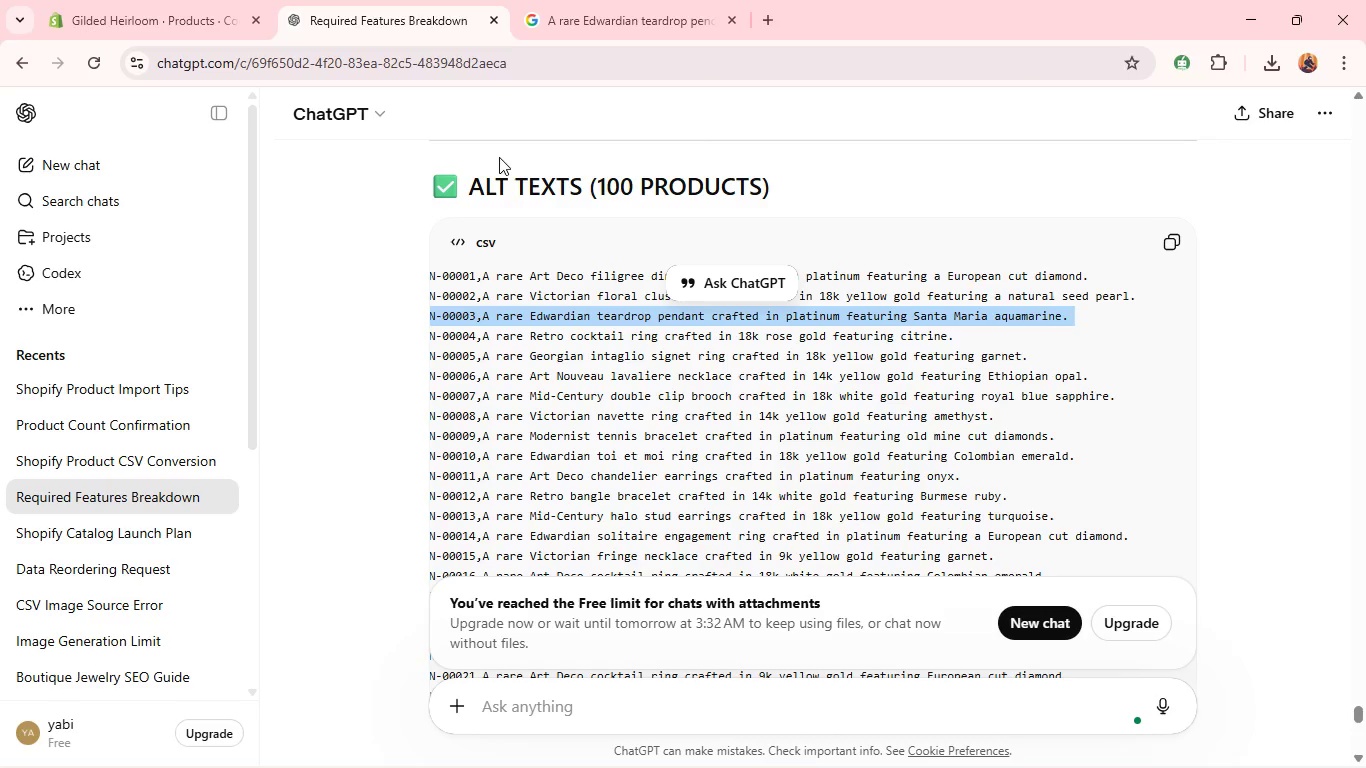 
left_click([409, 1])
 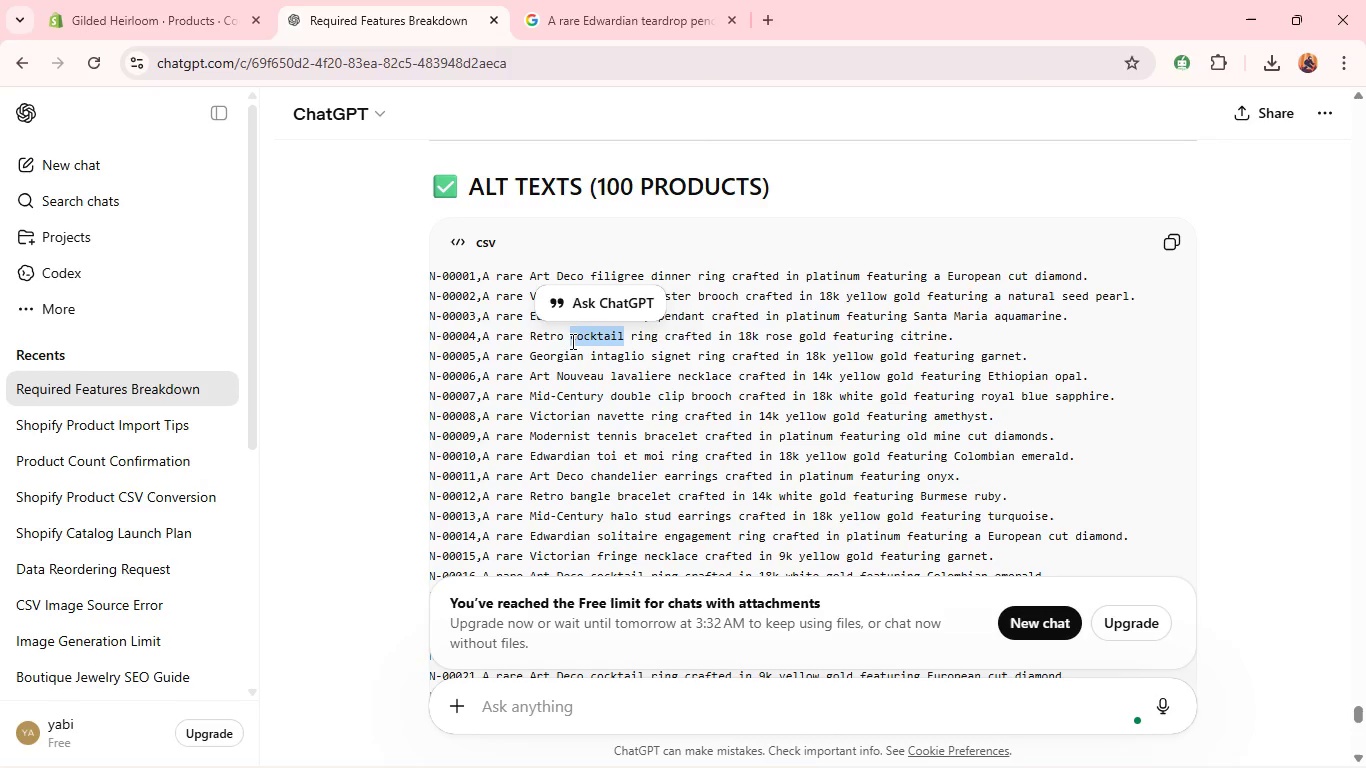 
double_click([571, 341])
 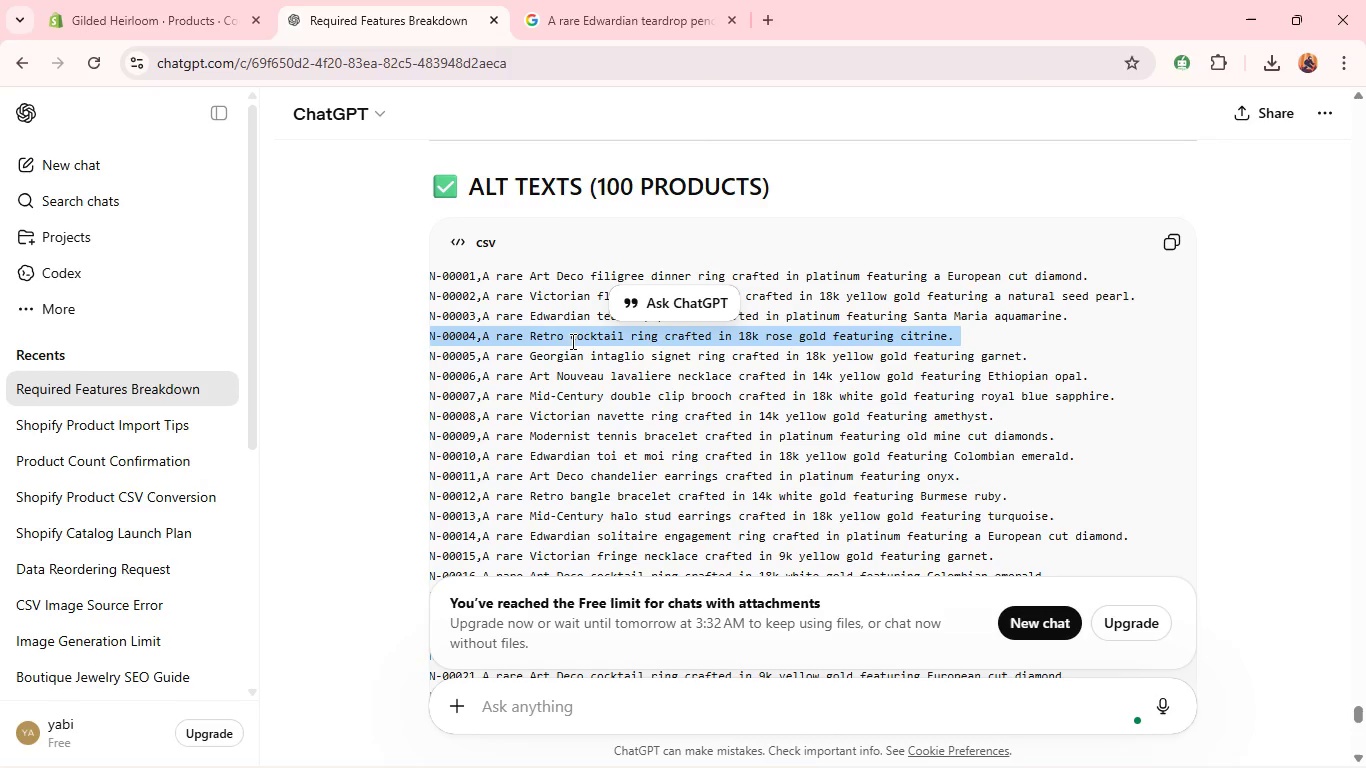 
triple_click([571, 341])
 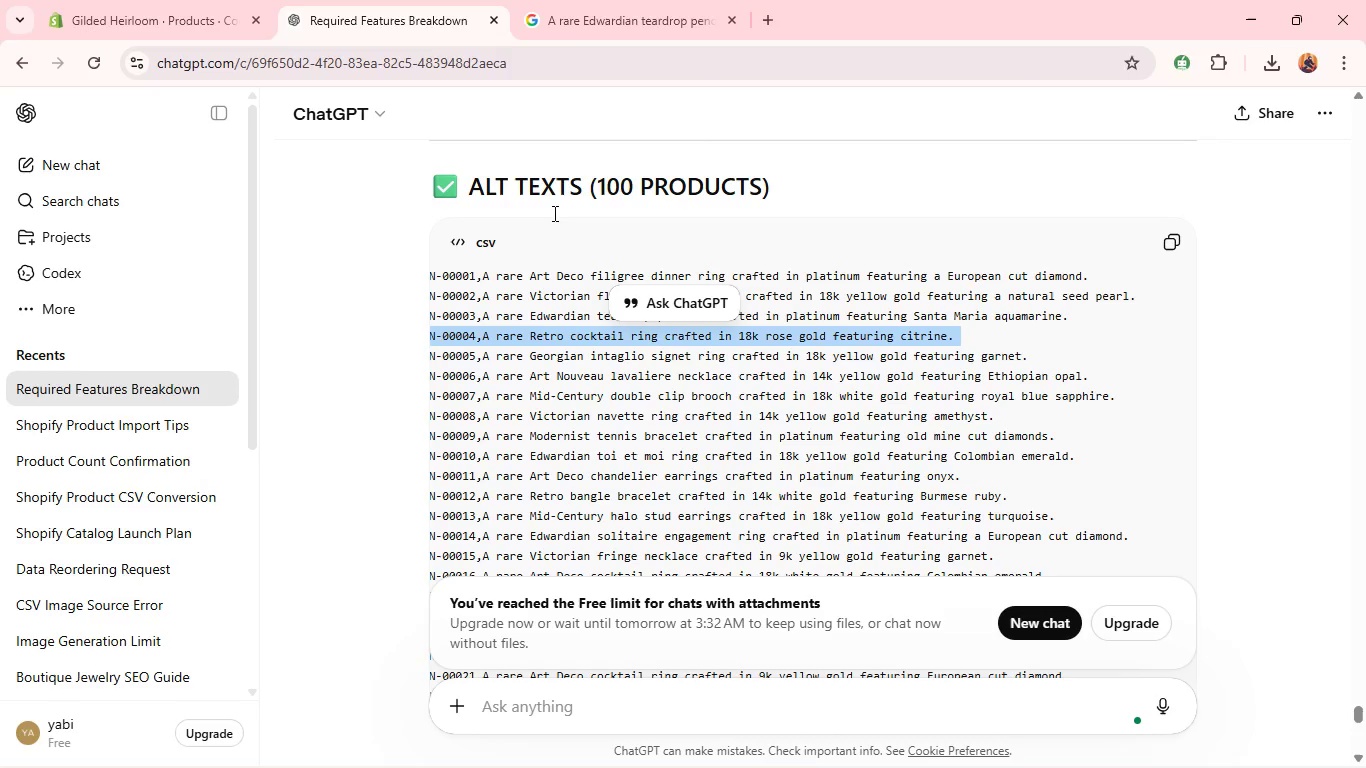 
key(Control+C)
 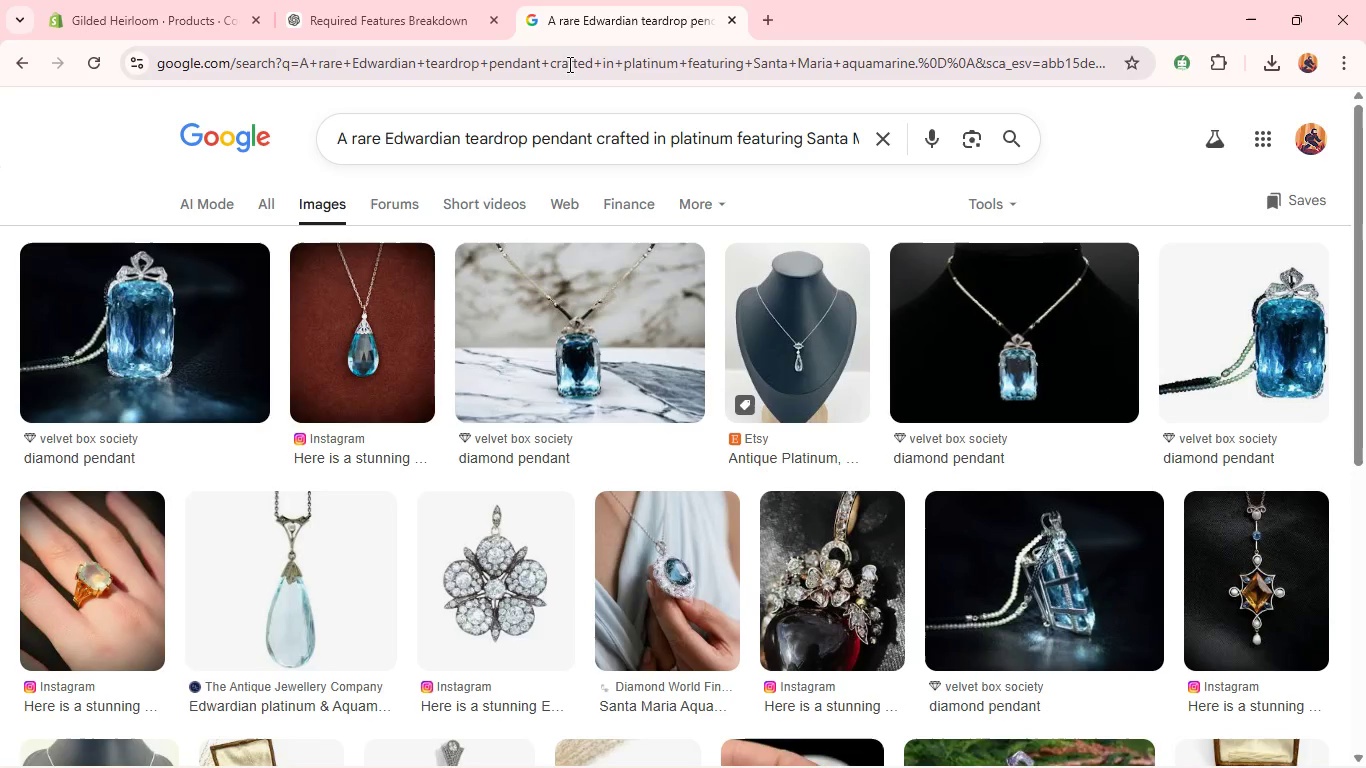 
left_click([607, 0])
 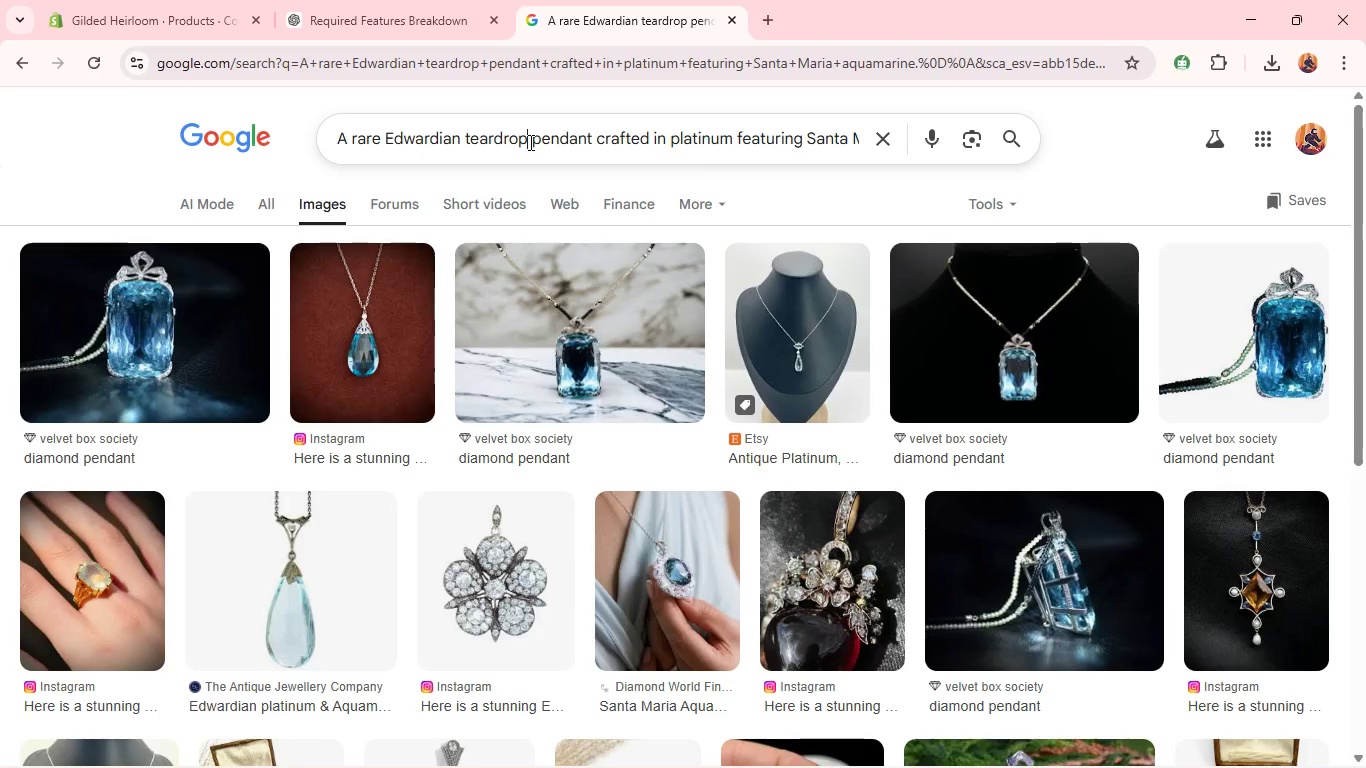 
left_click([529, 142])
 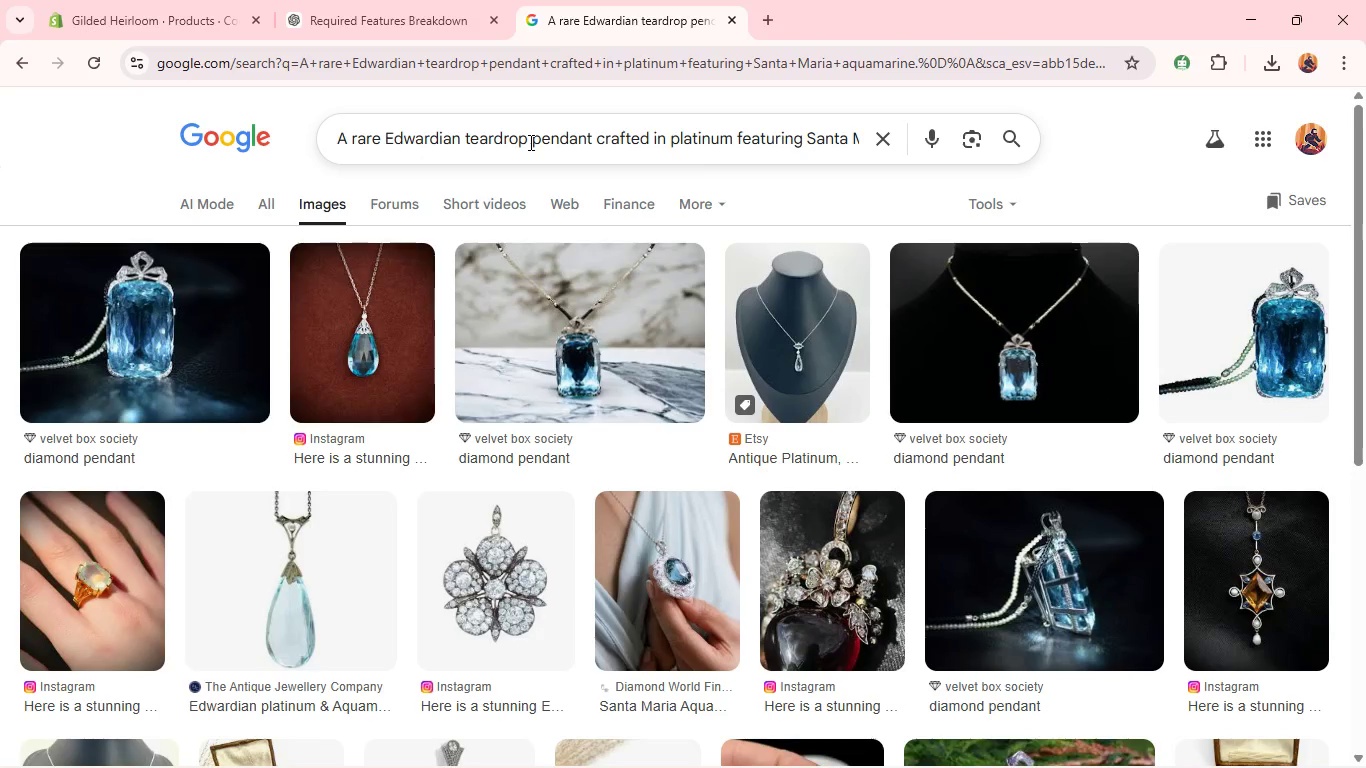 
key(Control+A)
 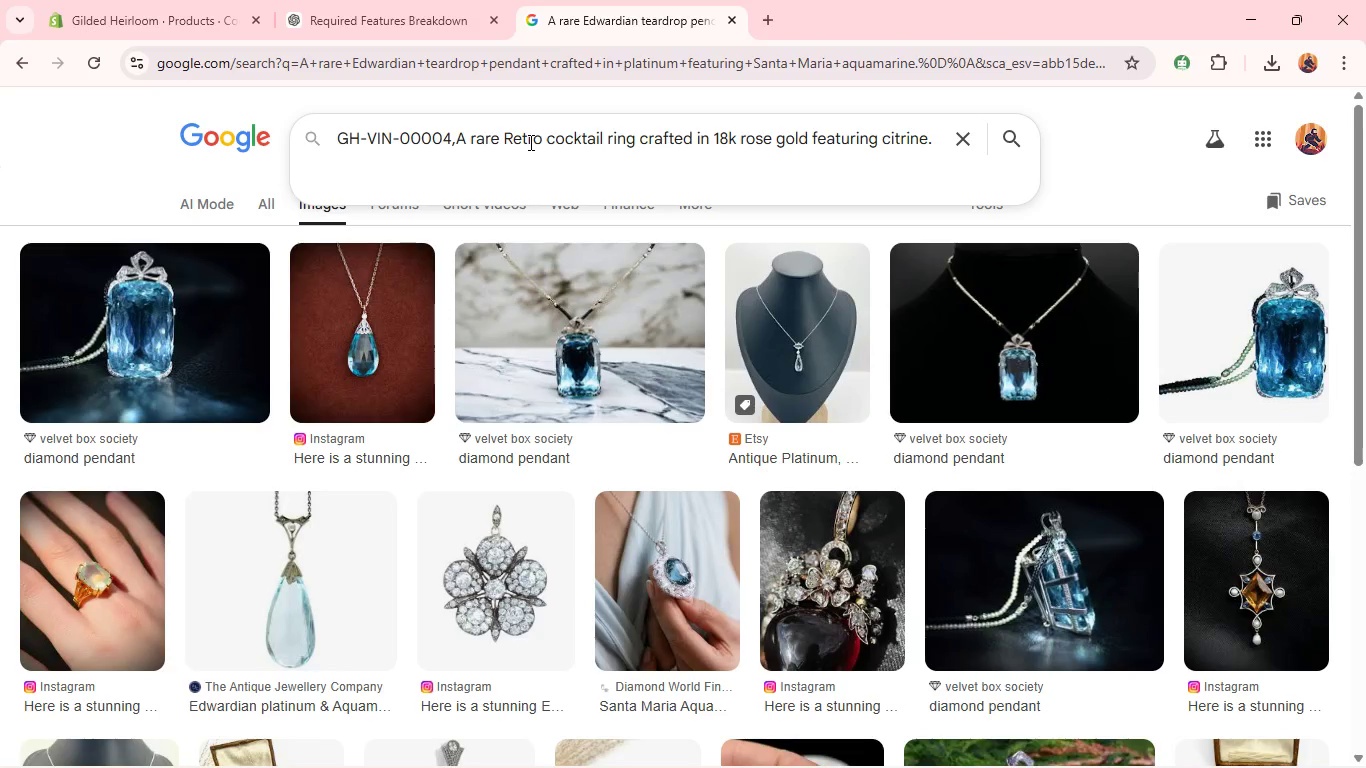 
key(Control+V)
 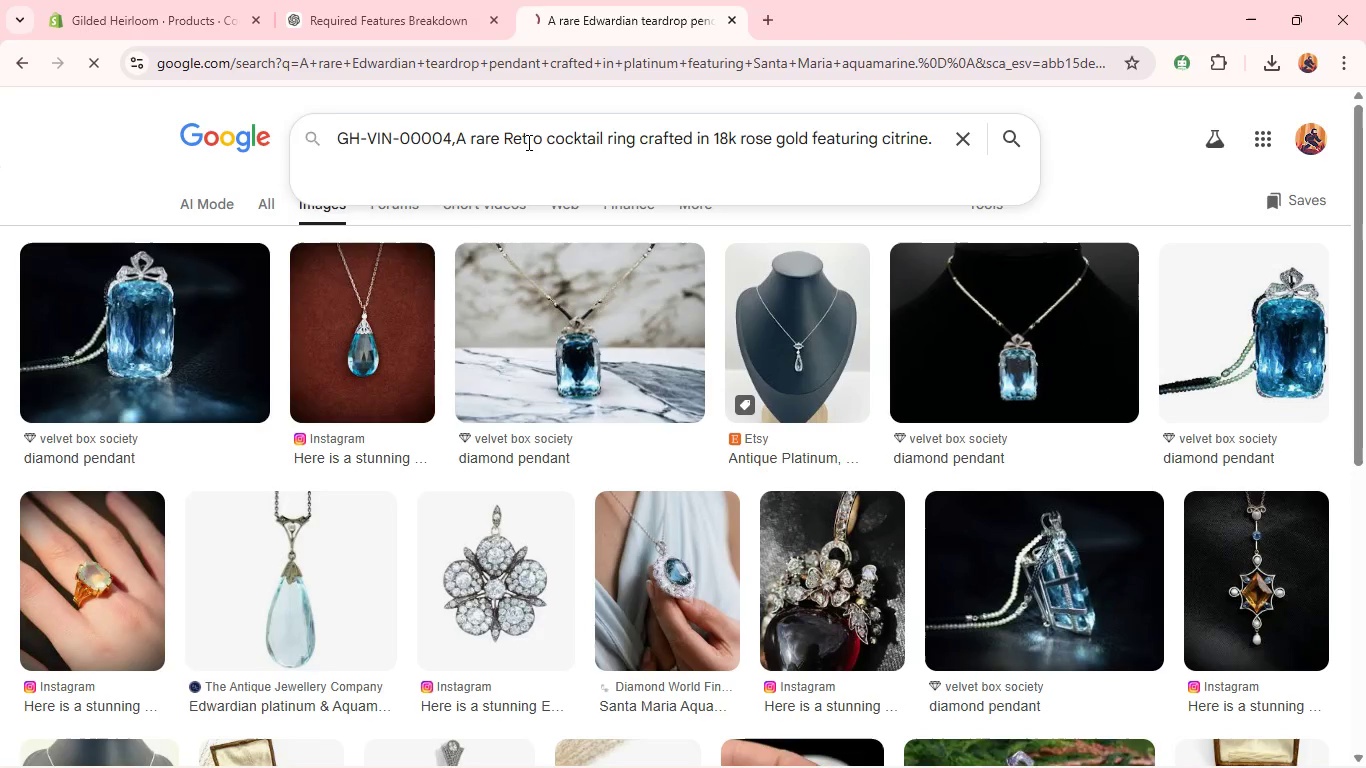 
key(Enter)
 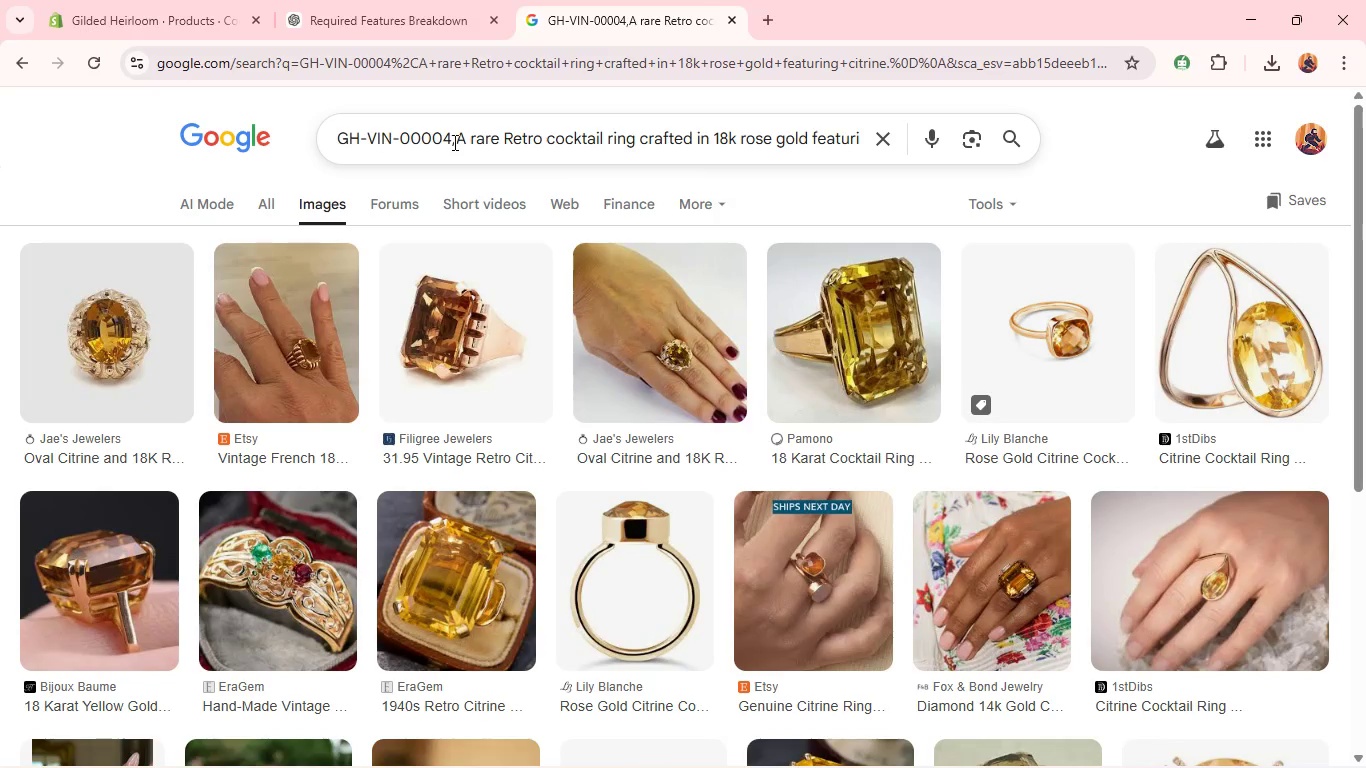 
left_click([453, 142])
 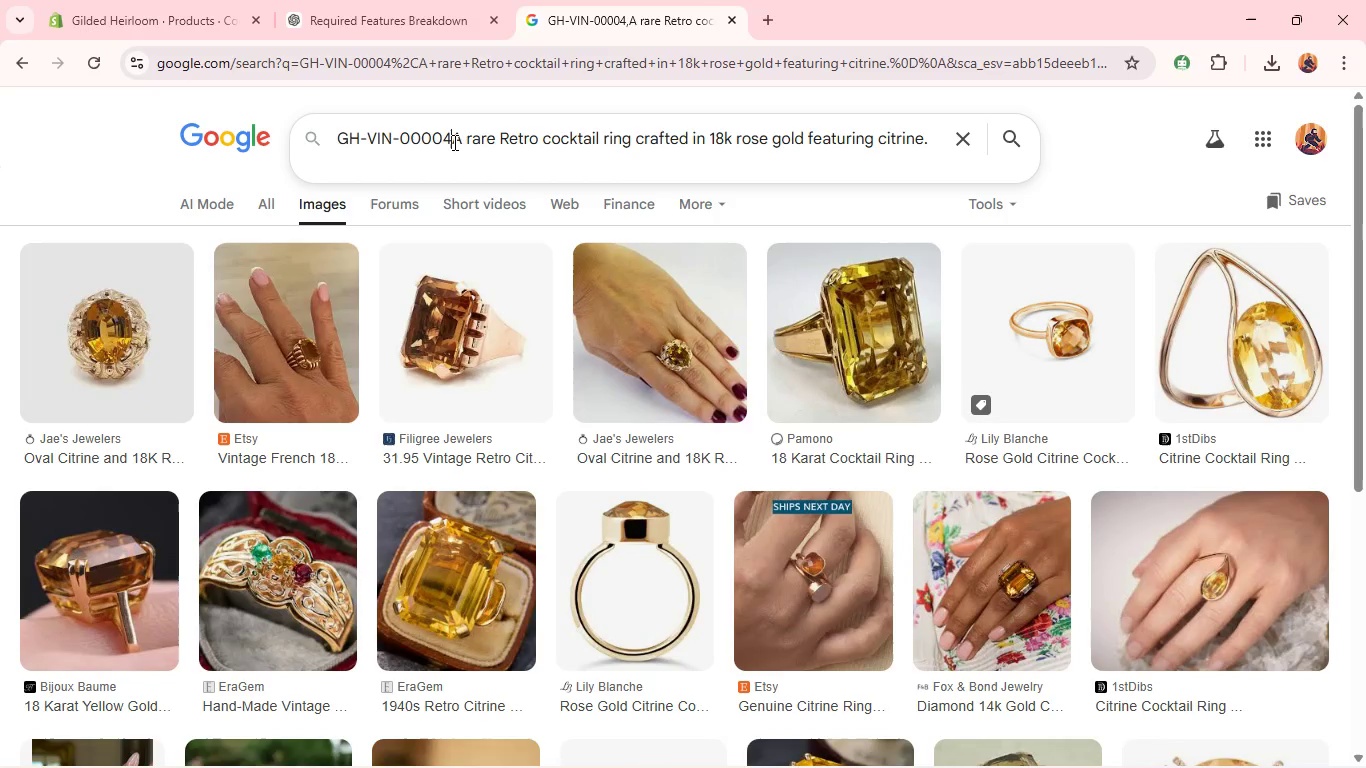 
key(ArrowRight)
 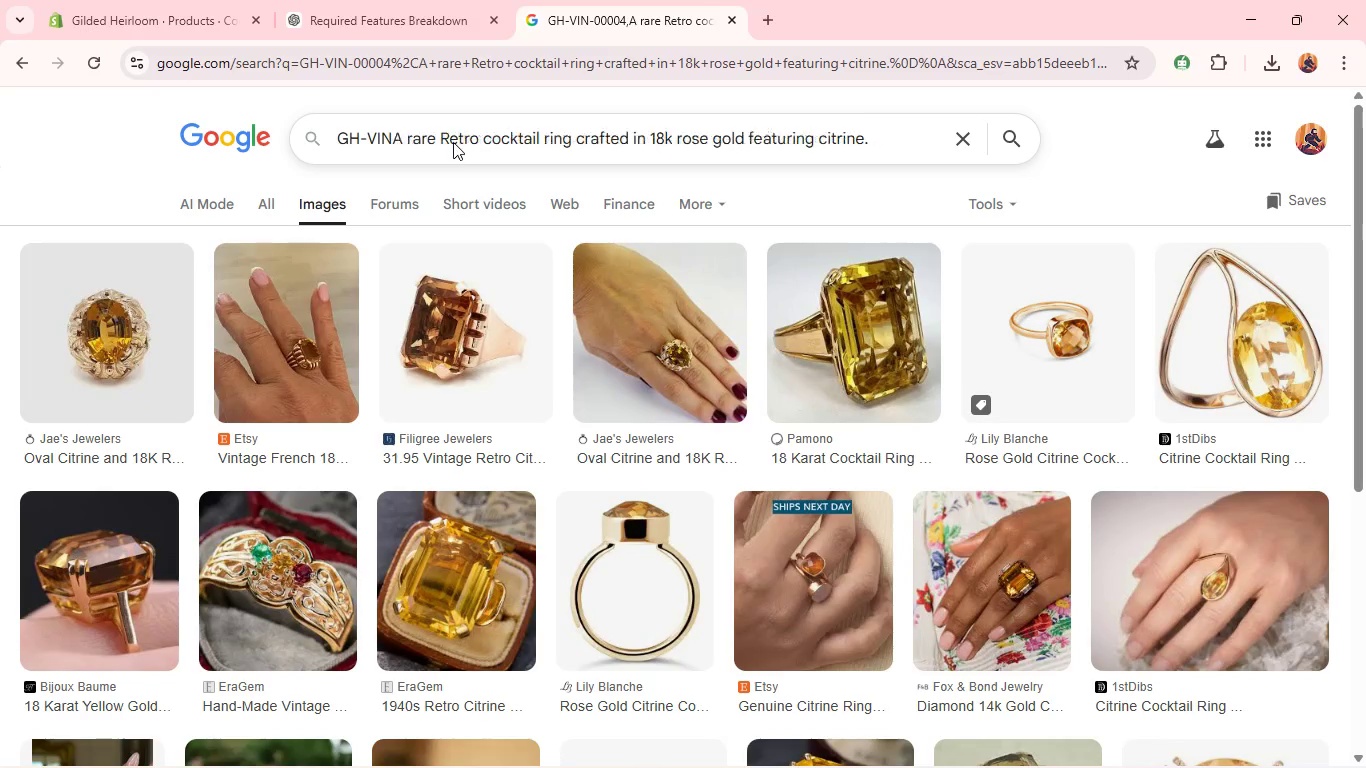 
hold_key(key=Backspace, duration=1.26)
 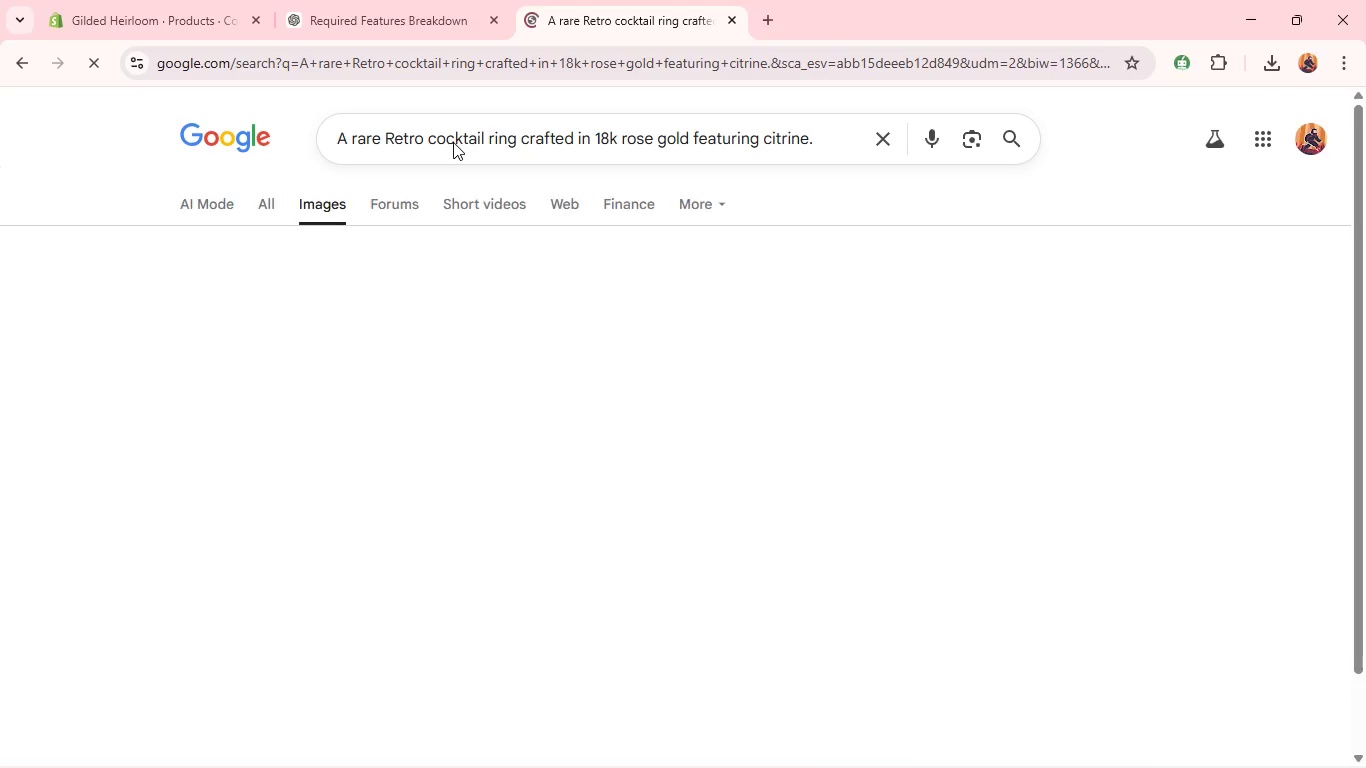 
key(Enter)
 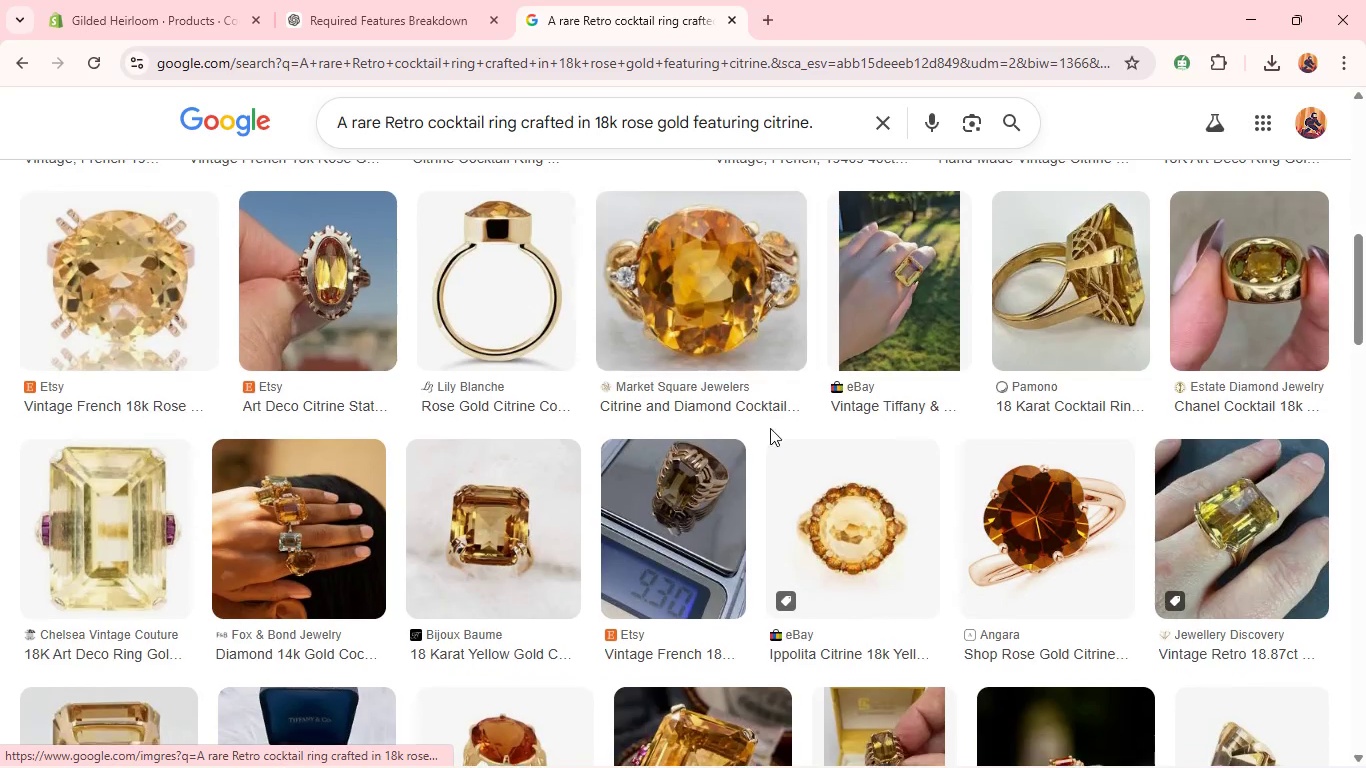 
wait(14.3)
 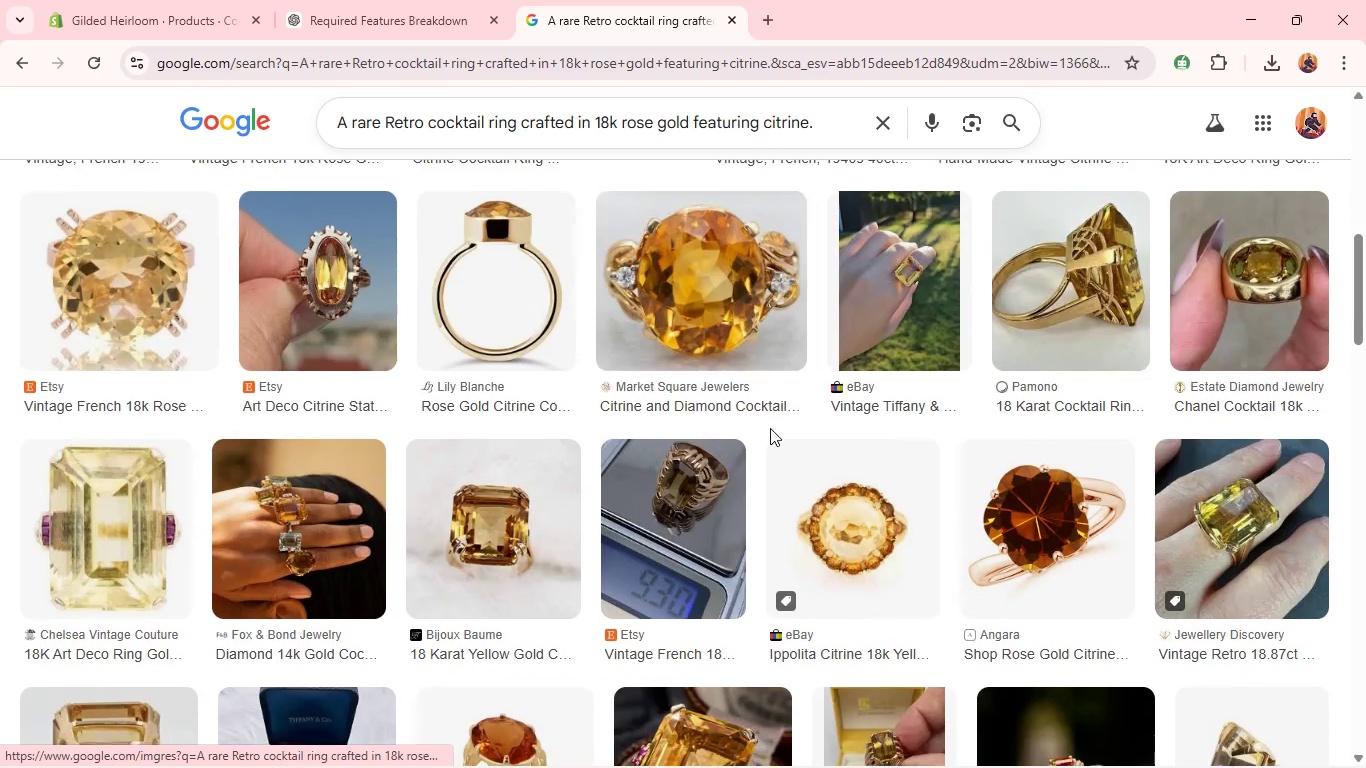 
right_click([993, 299])
 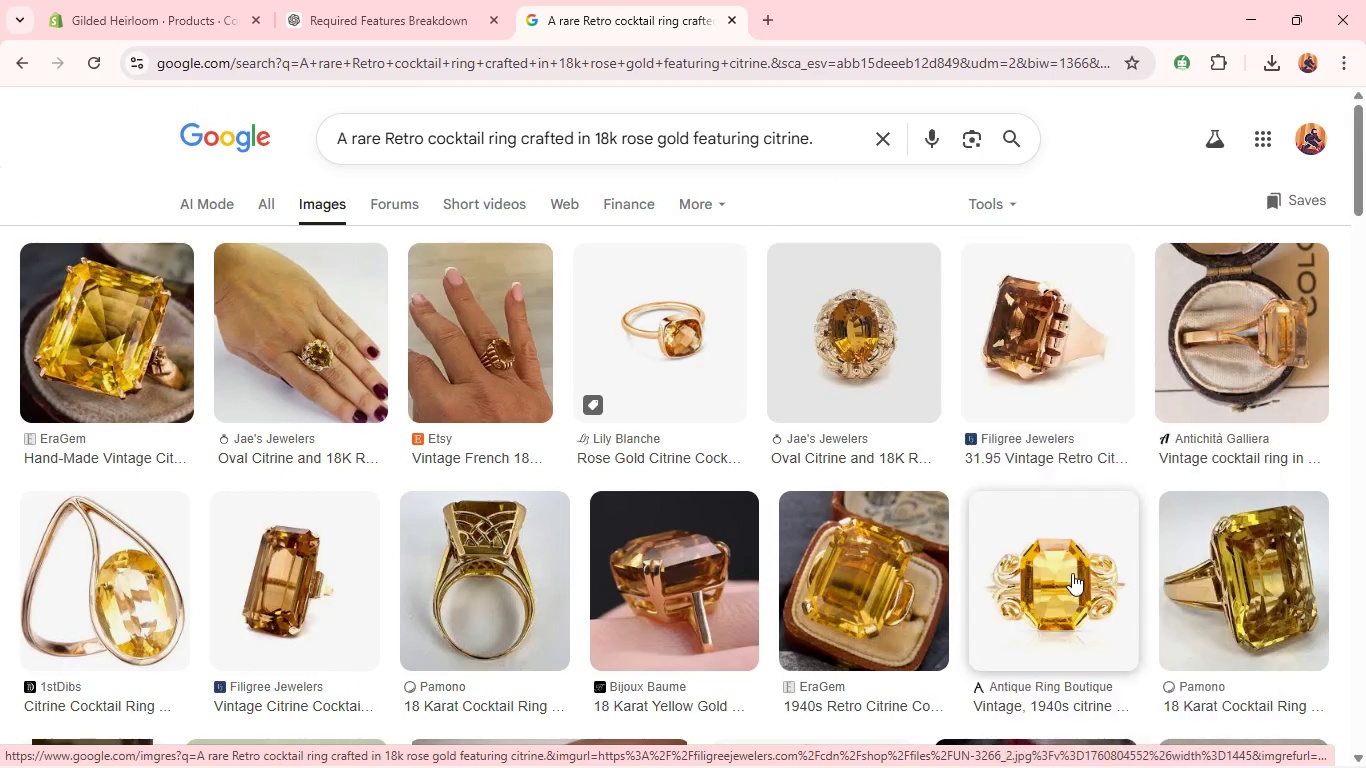 
left_click([1072, 573])
 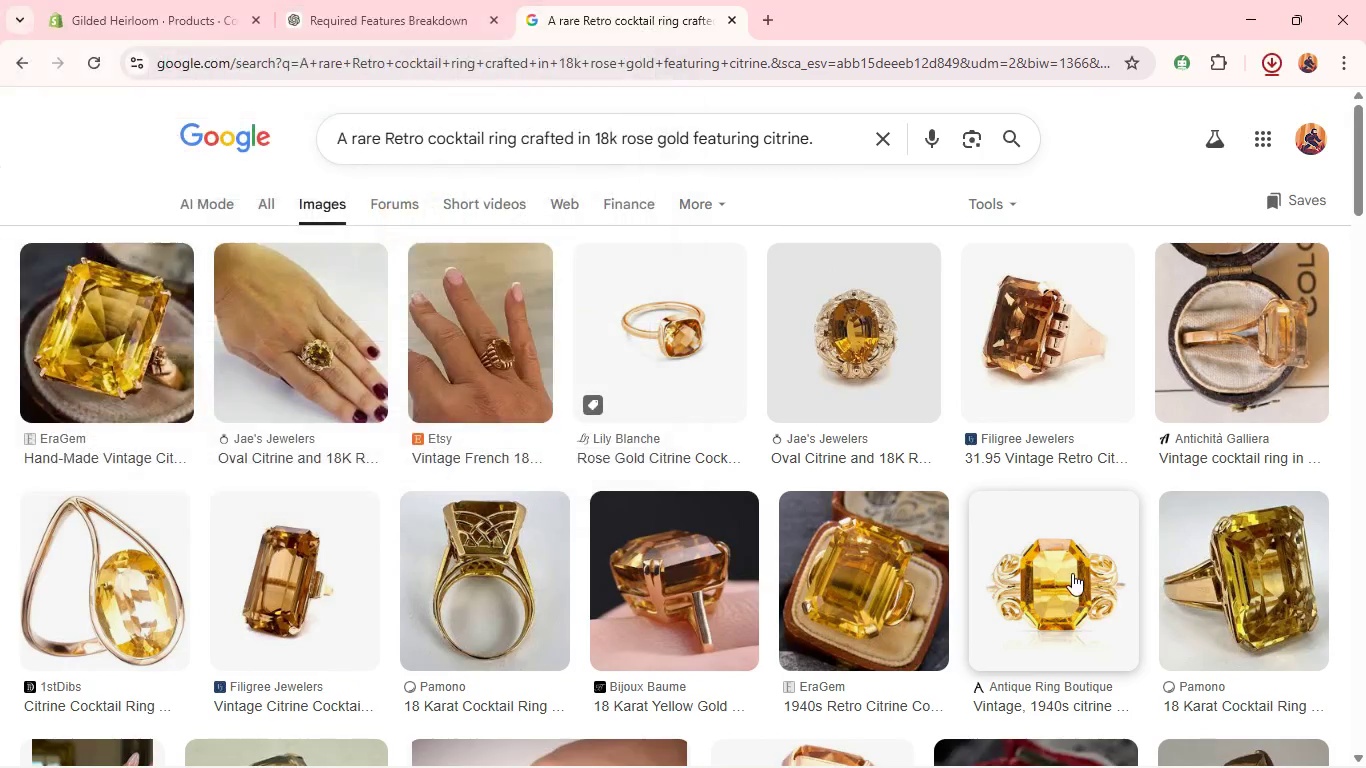 
key(Enter)
 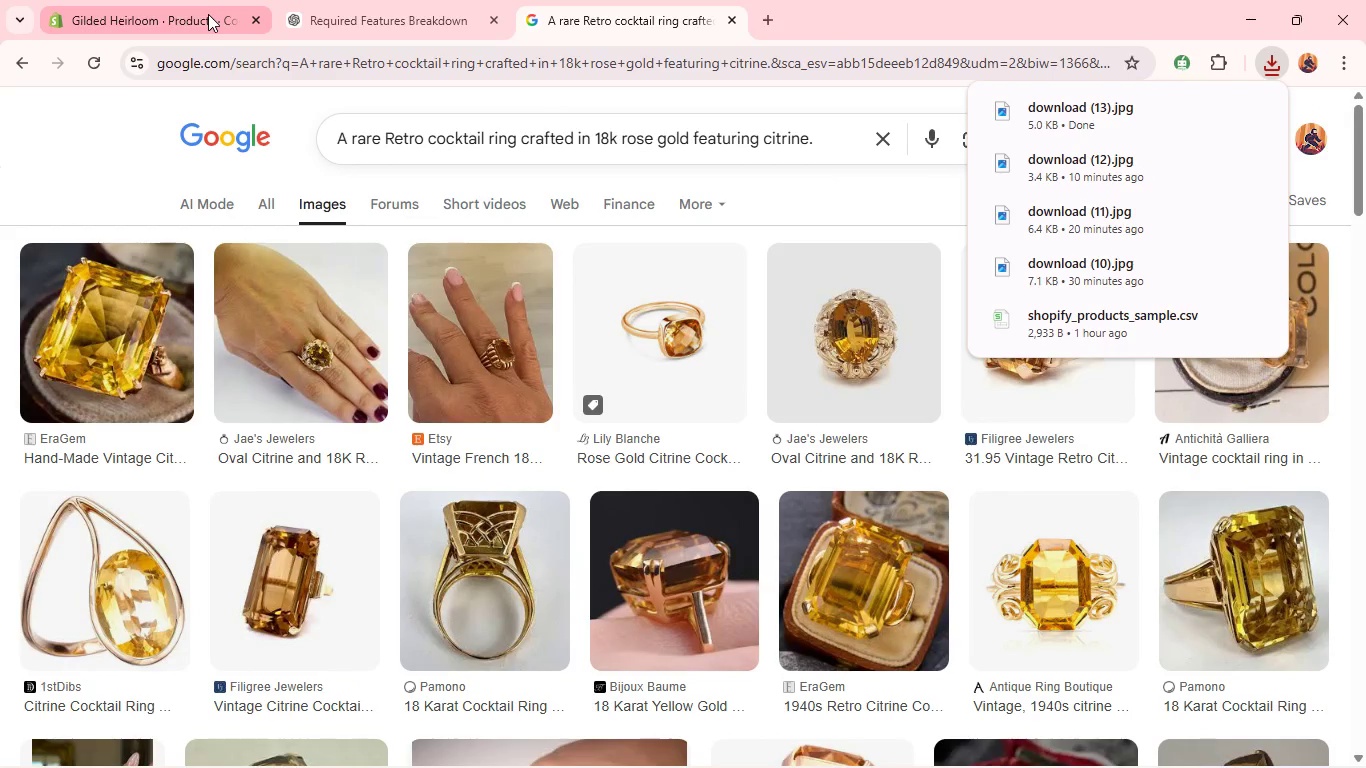 
left_click([208, 14])
 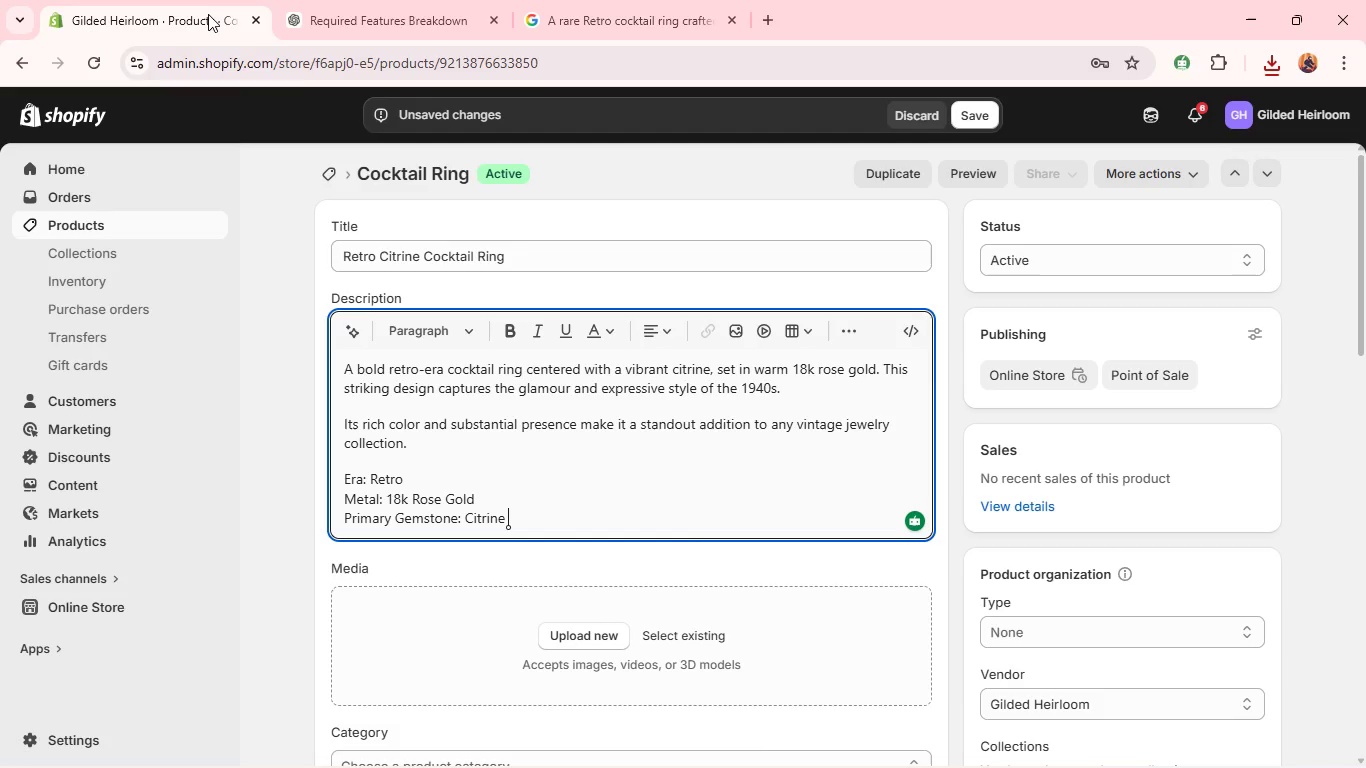 
left_click([208, 14])
 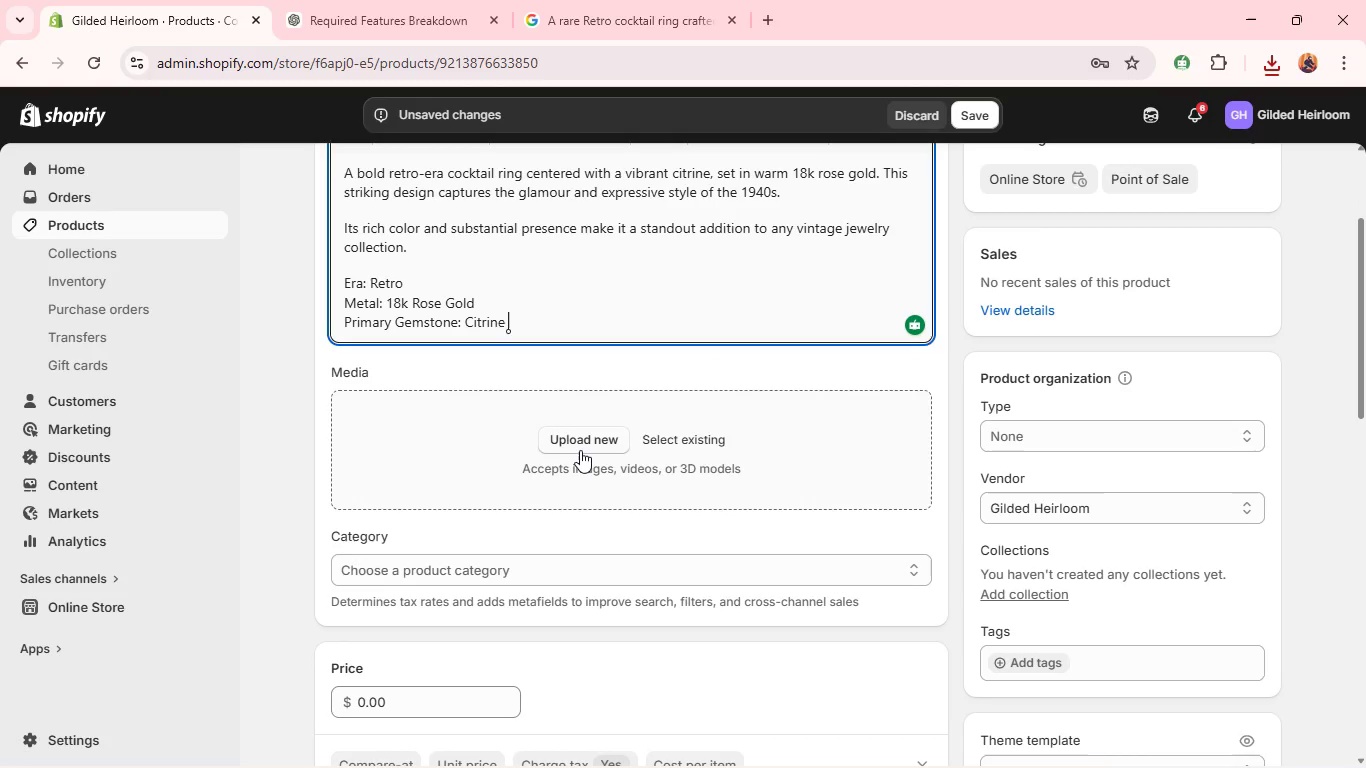 
left_click([580, 450])
 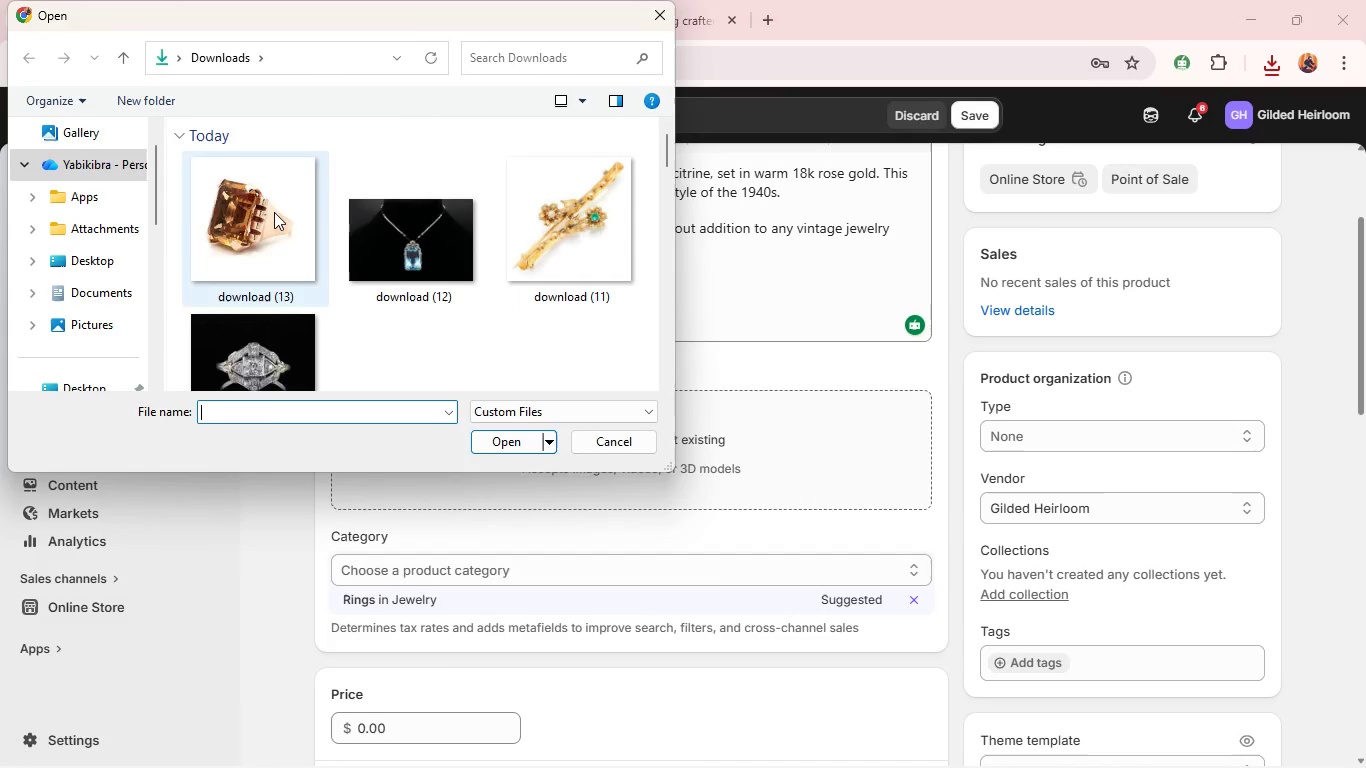 
left_click([274, 212])
 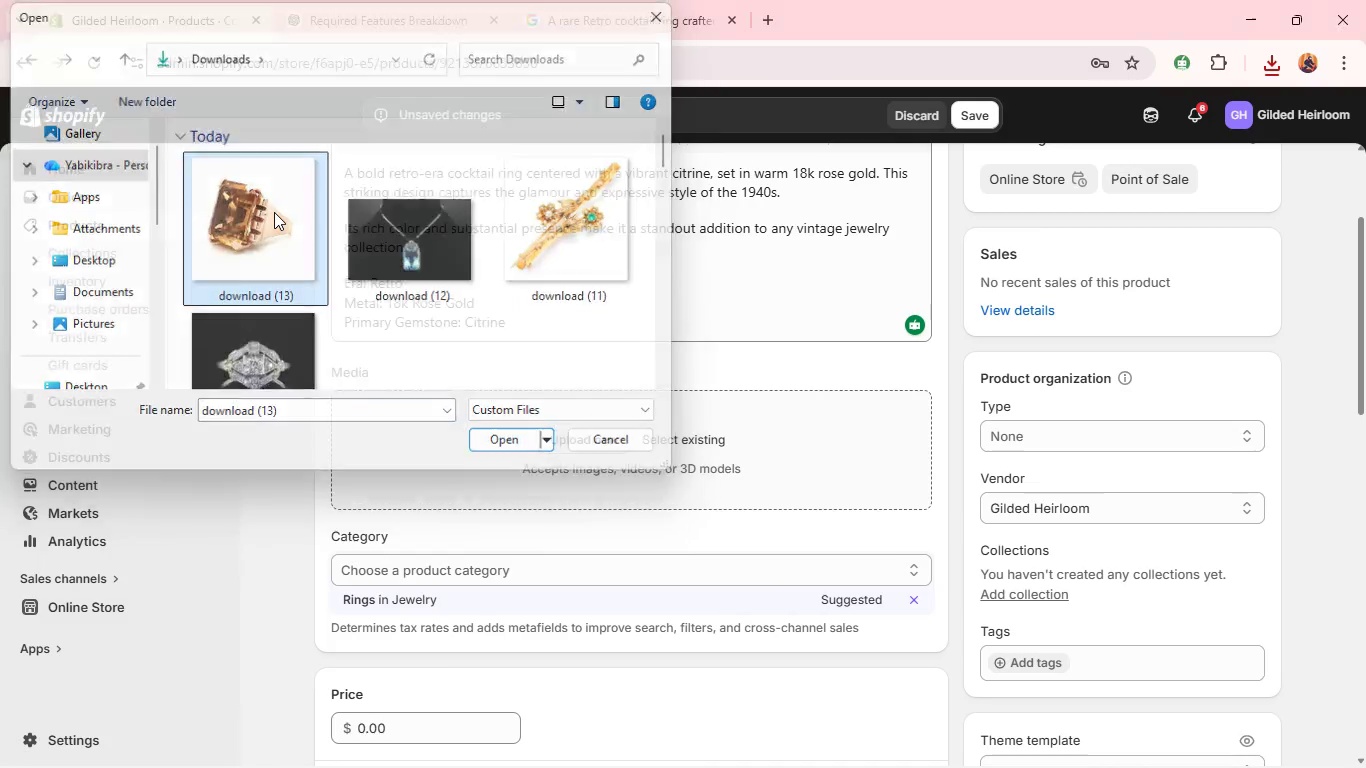 
key(Enter)
 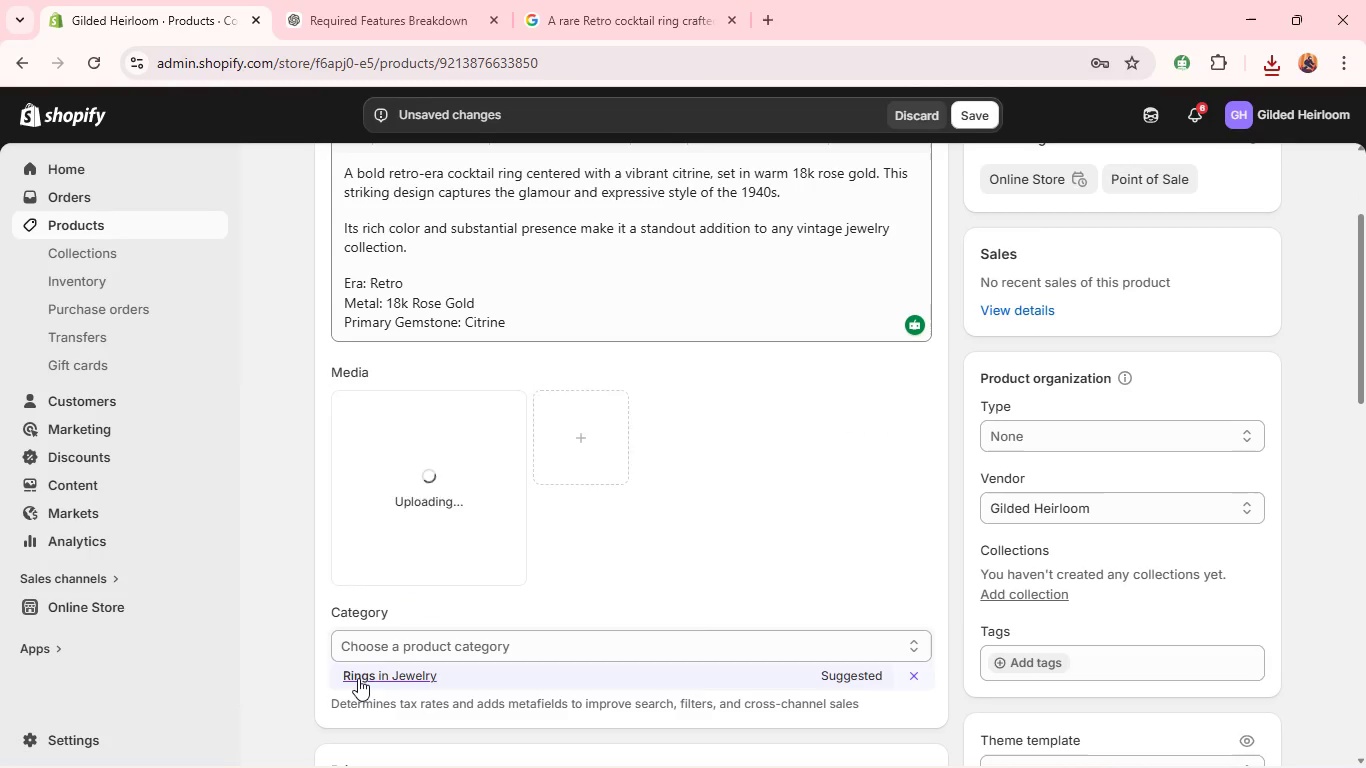 
left_click([358, 678])
 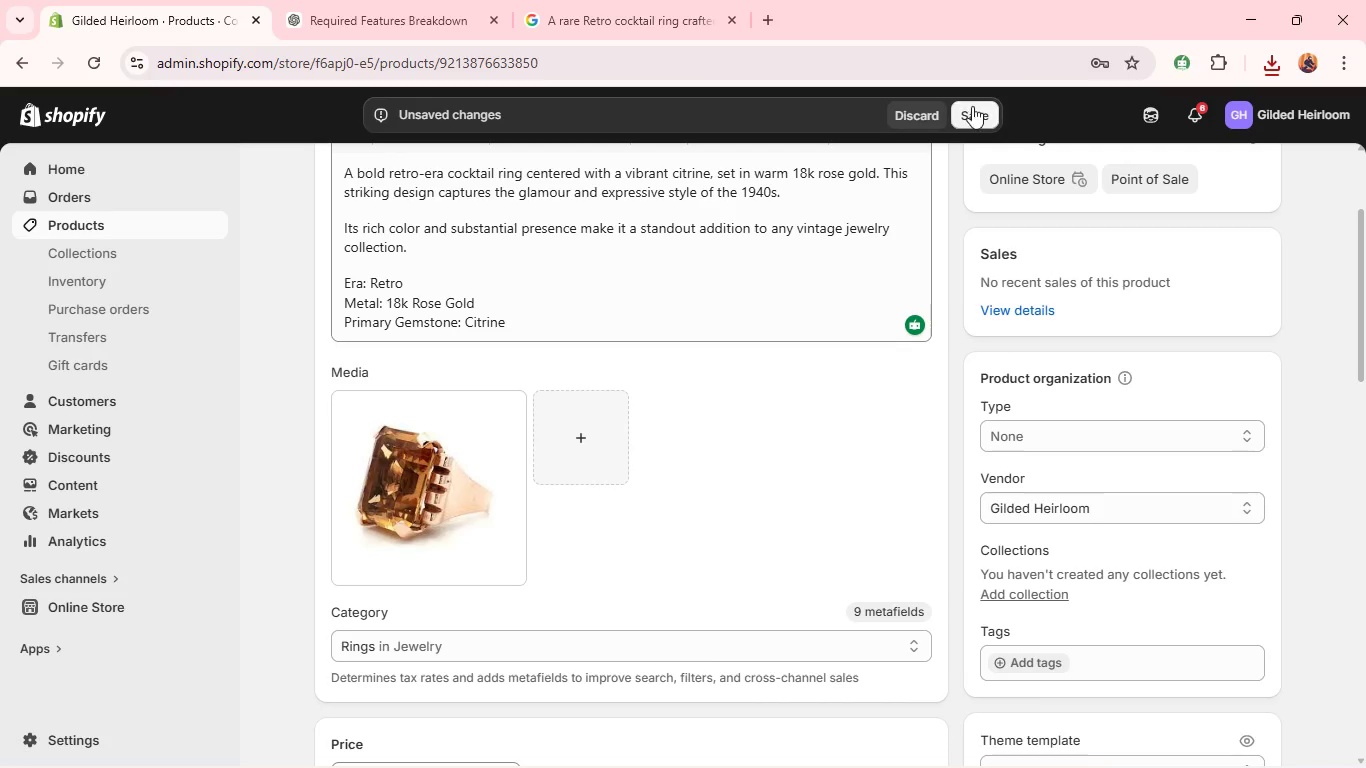 
left_click([972, 106])
 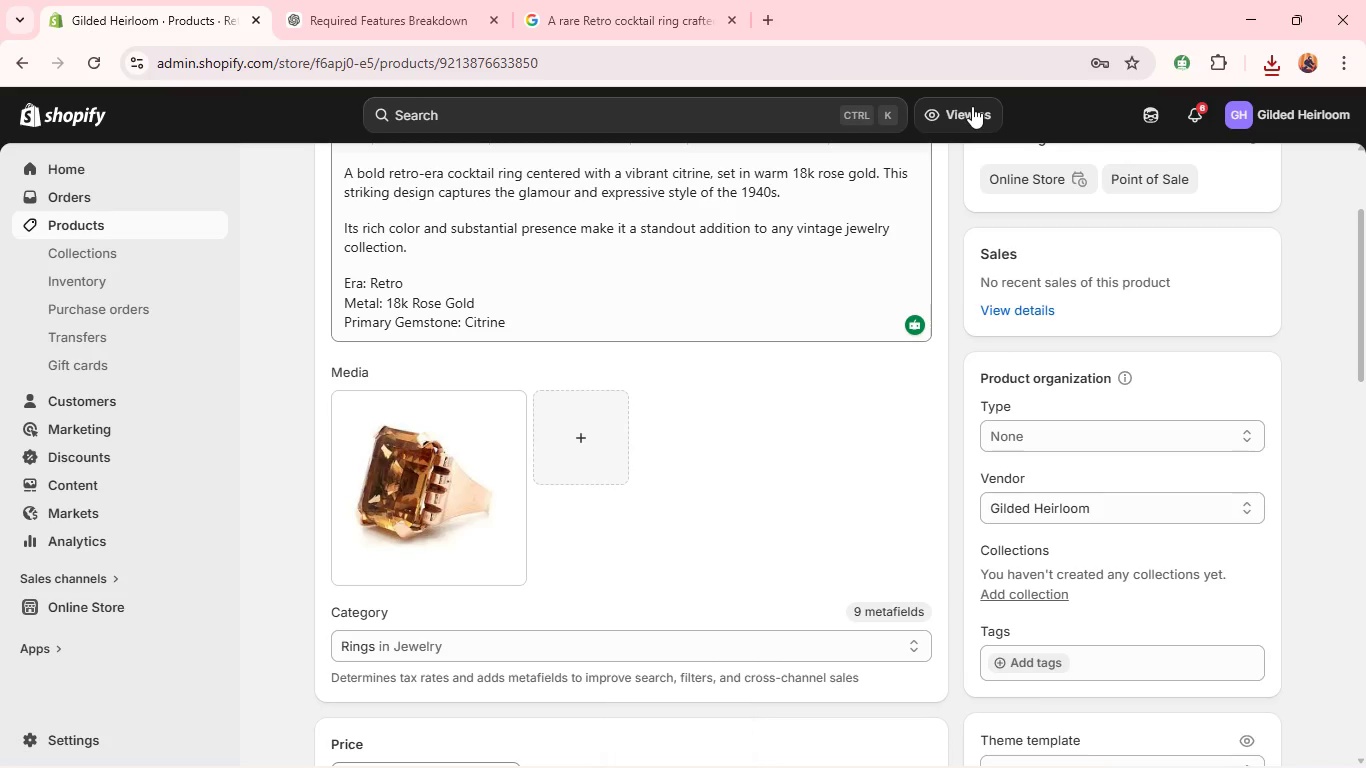 
wait(12.3)
 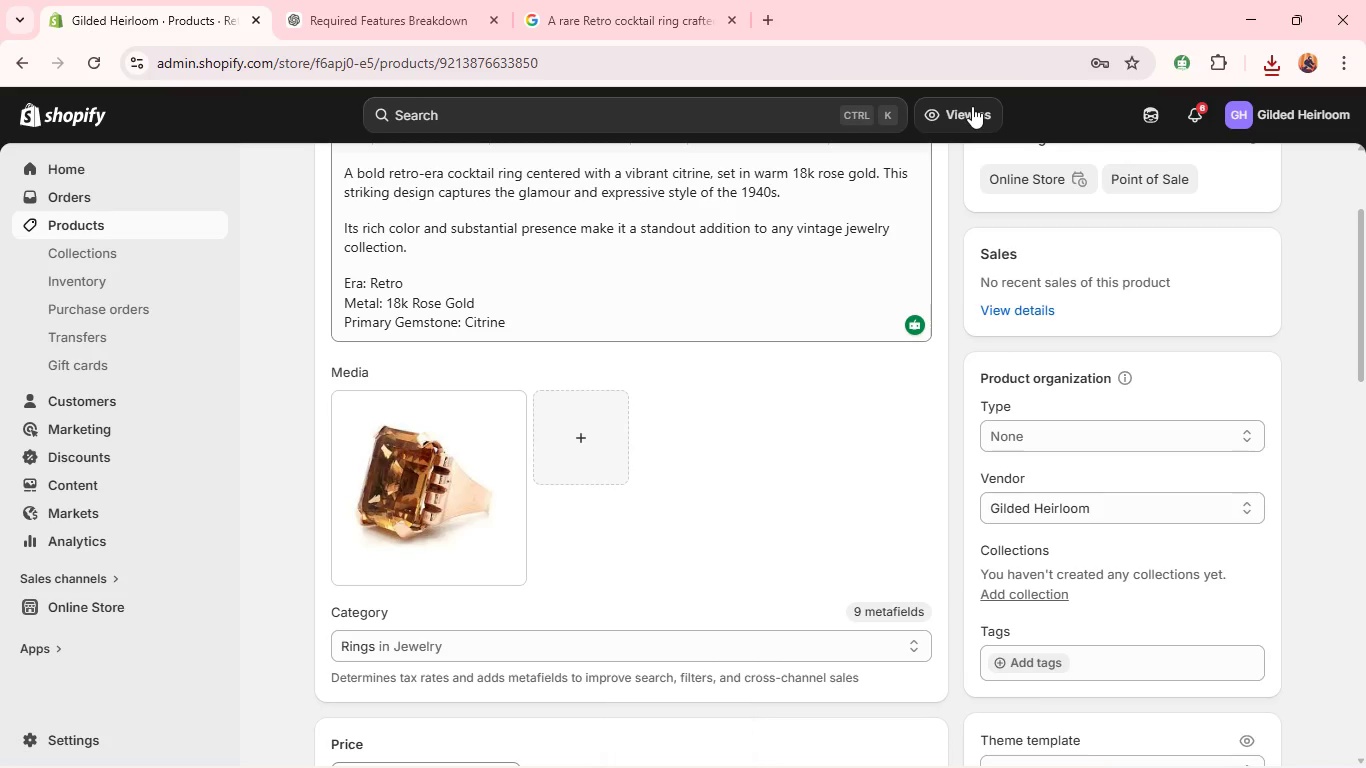 
left_click([453, 506])
 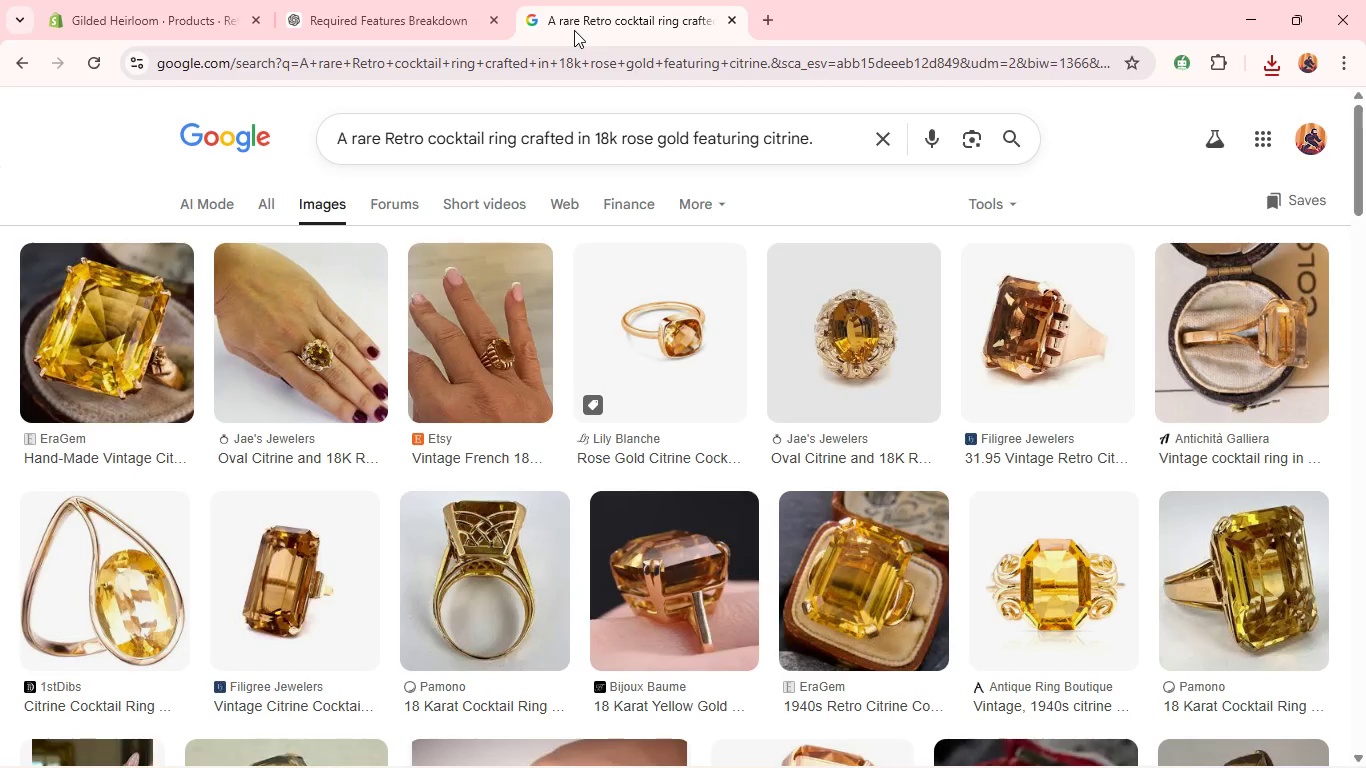 
left_click([574, 30])
 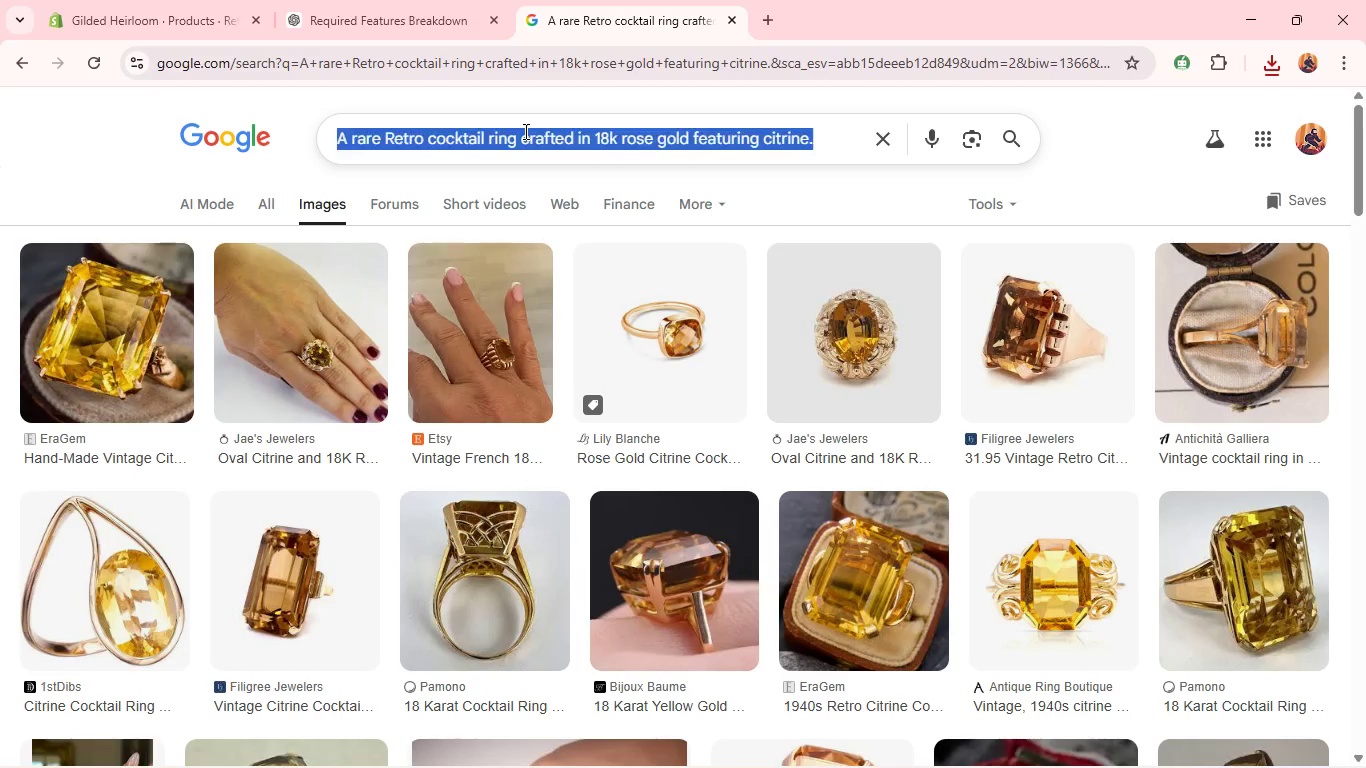 
left_click([524, 131])
 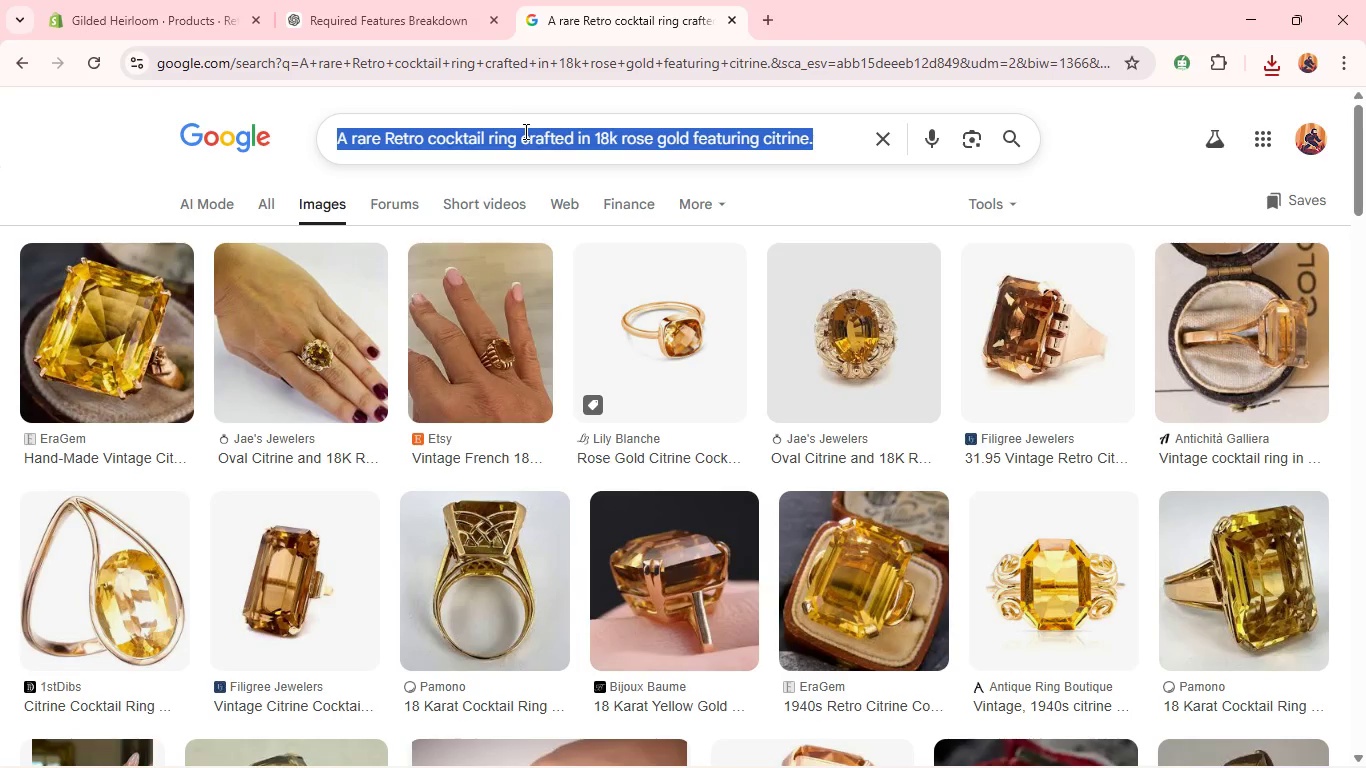 
key(Control+A)
 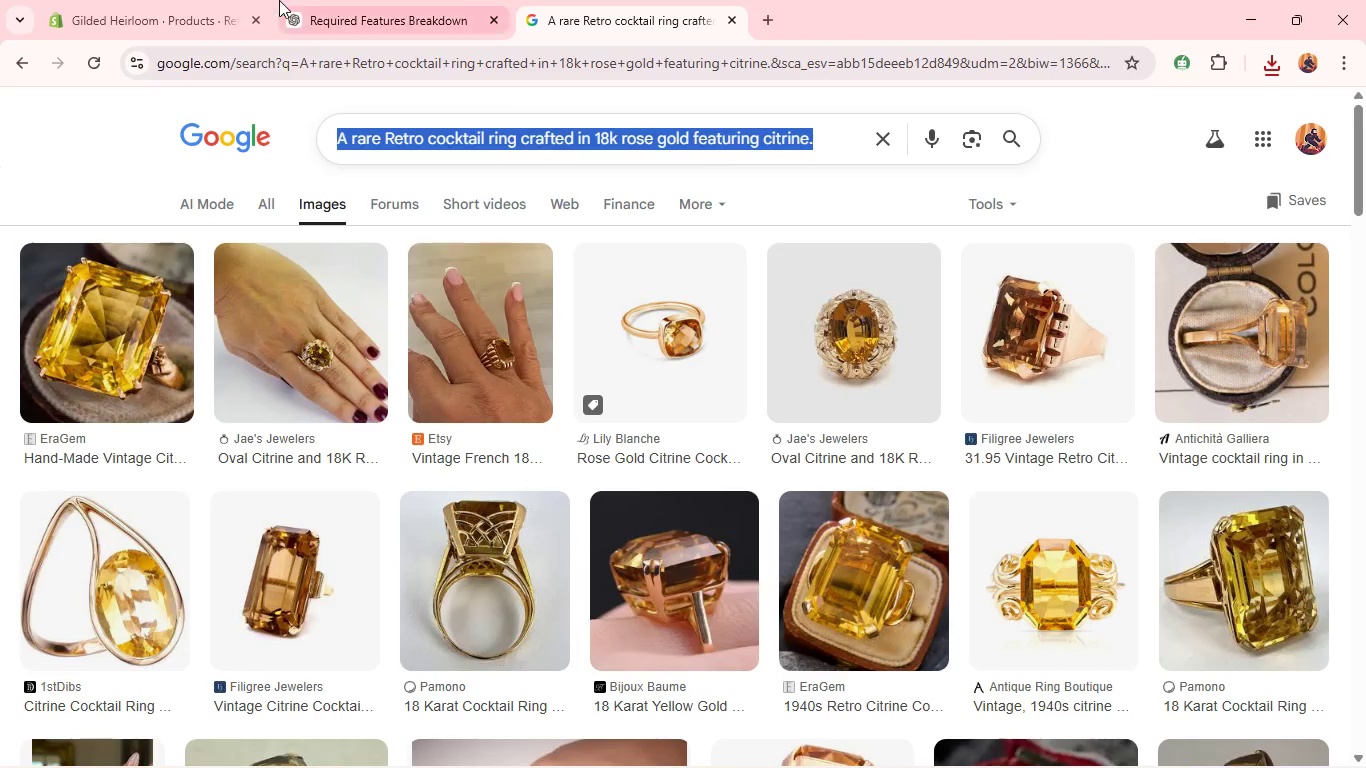 
key(Control+C)
 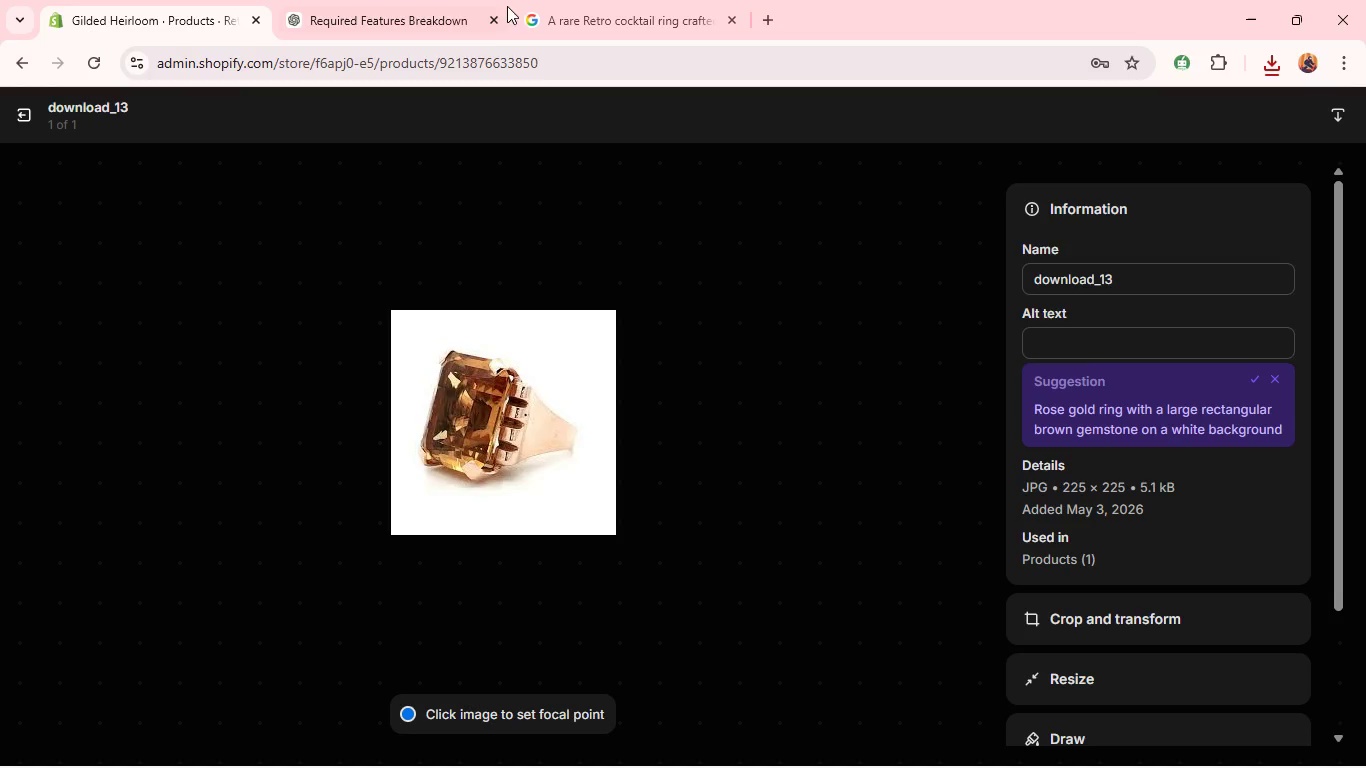 
left_click([214, 13])
 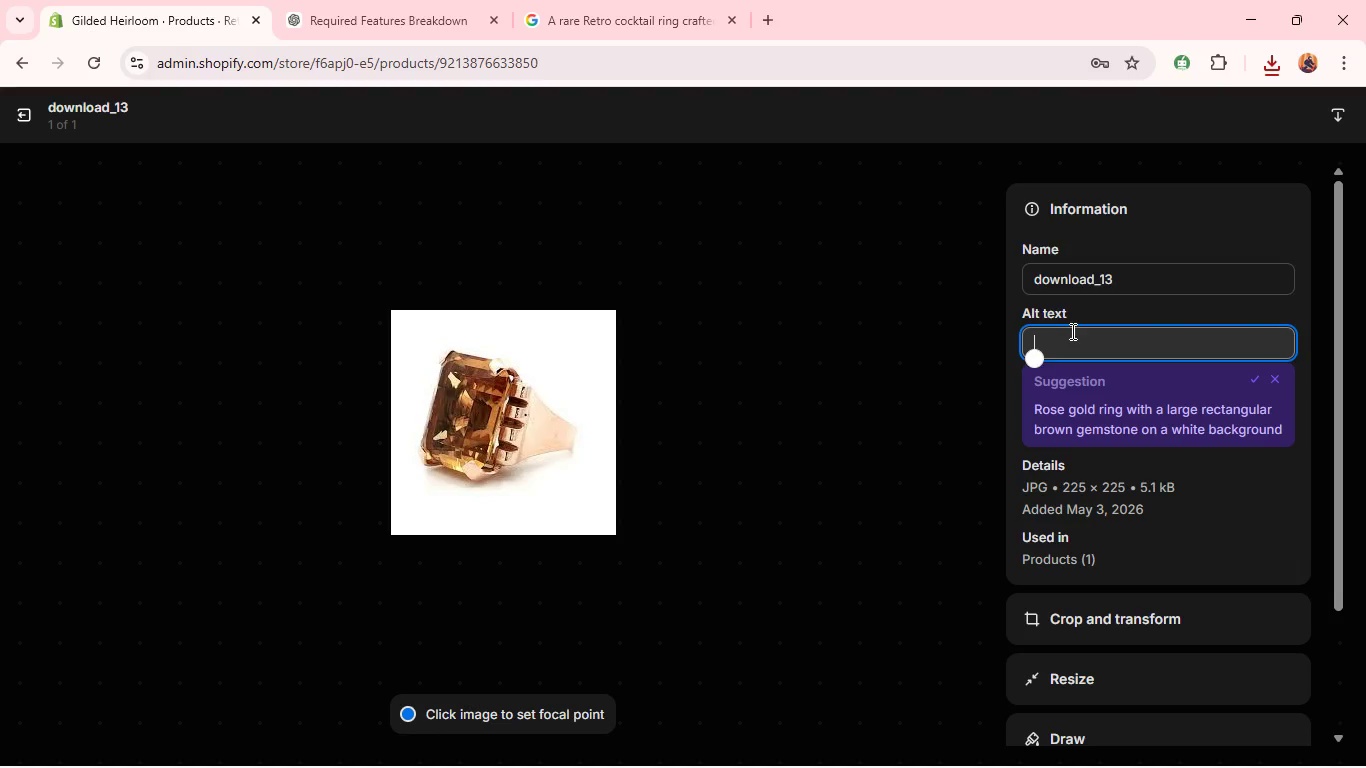 
left_click([1071, 331])
 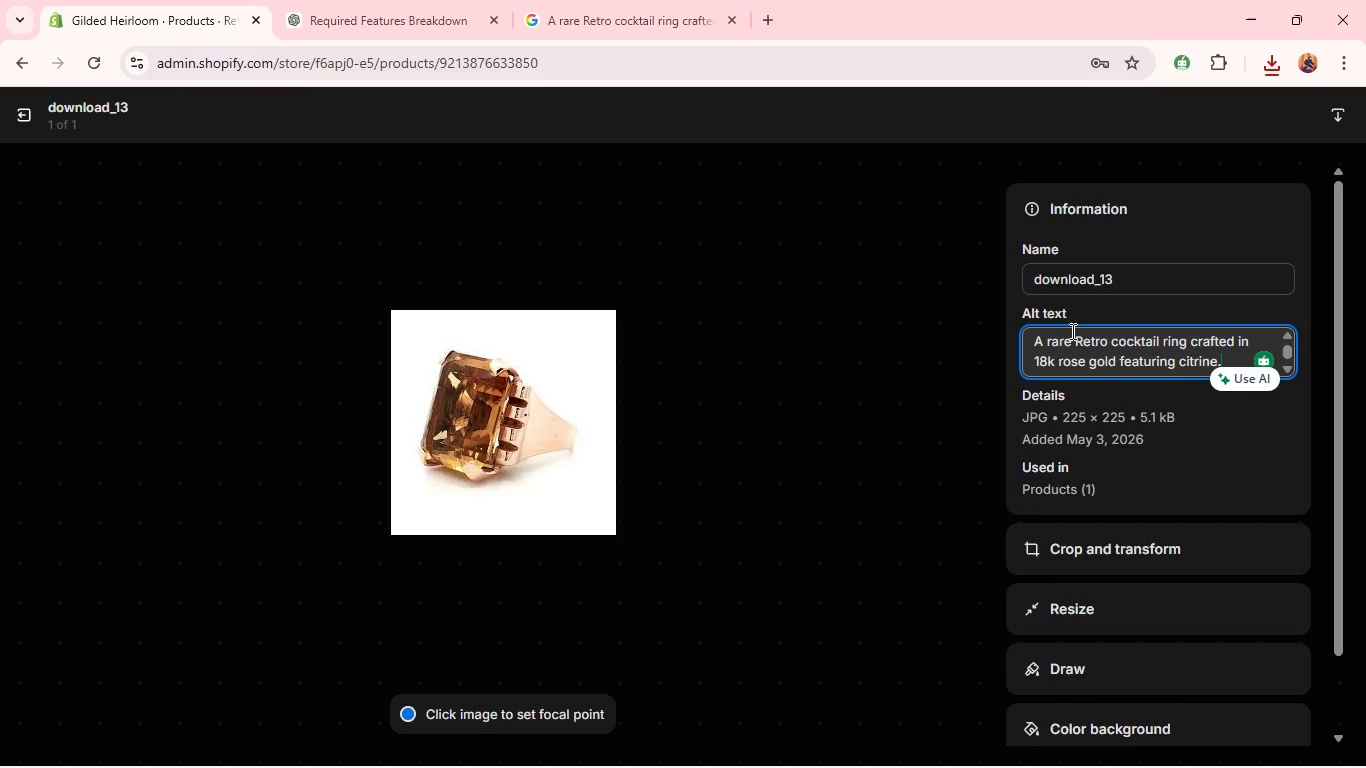 
key(Control+V)
 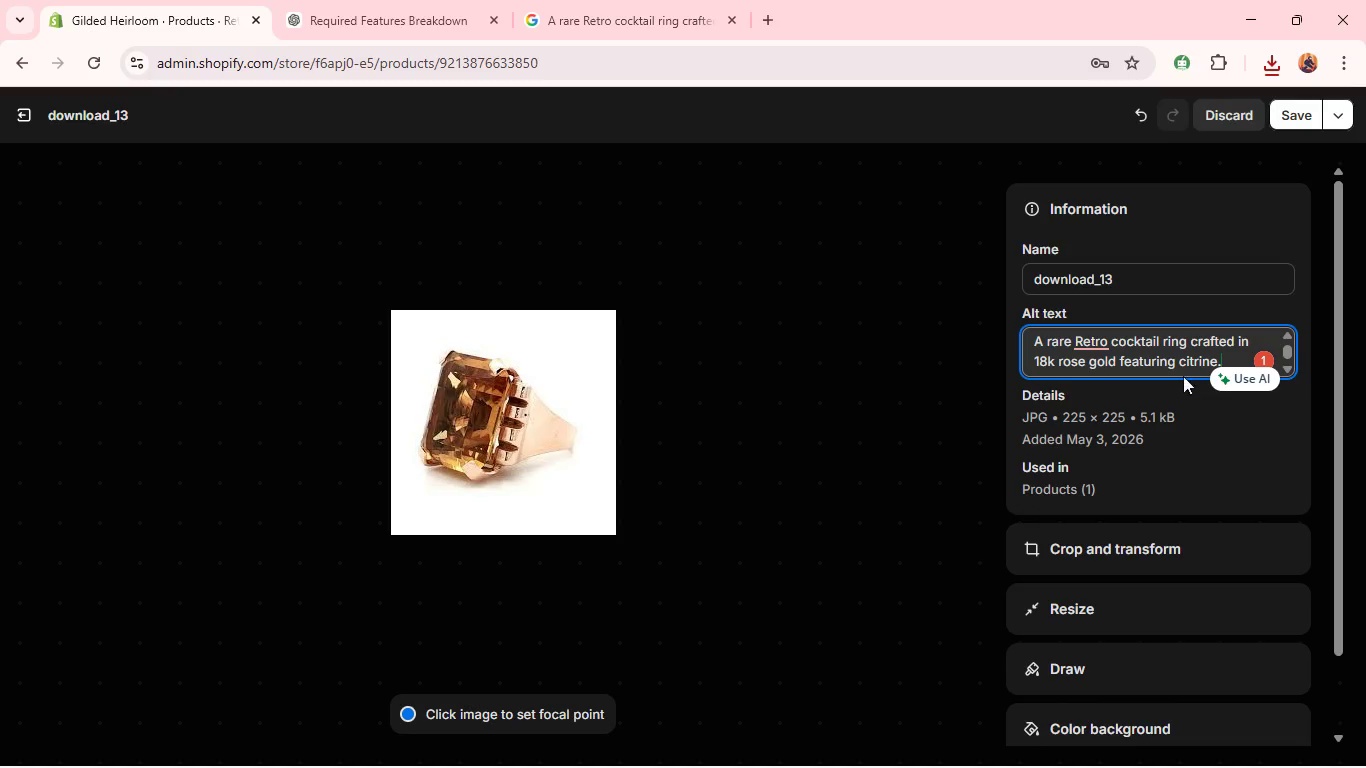 
mouse_move([1089, 383])
 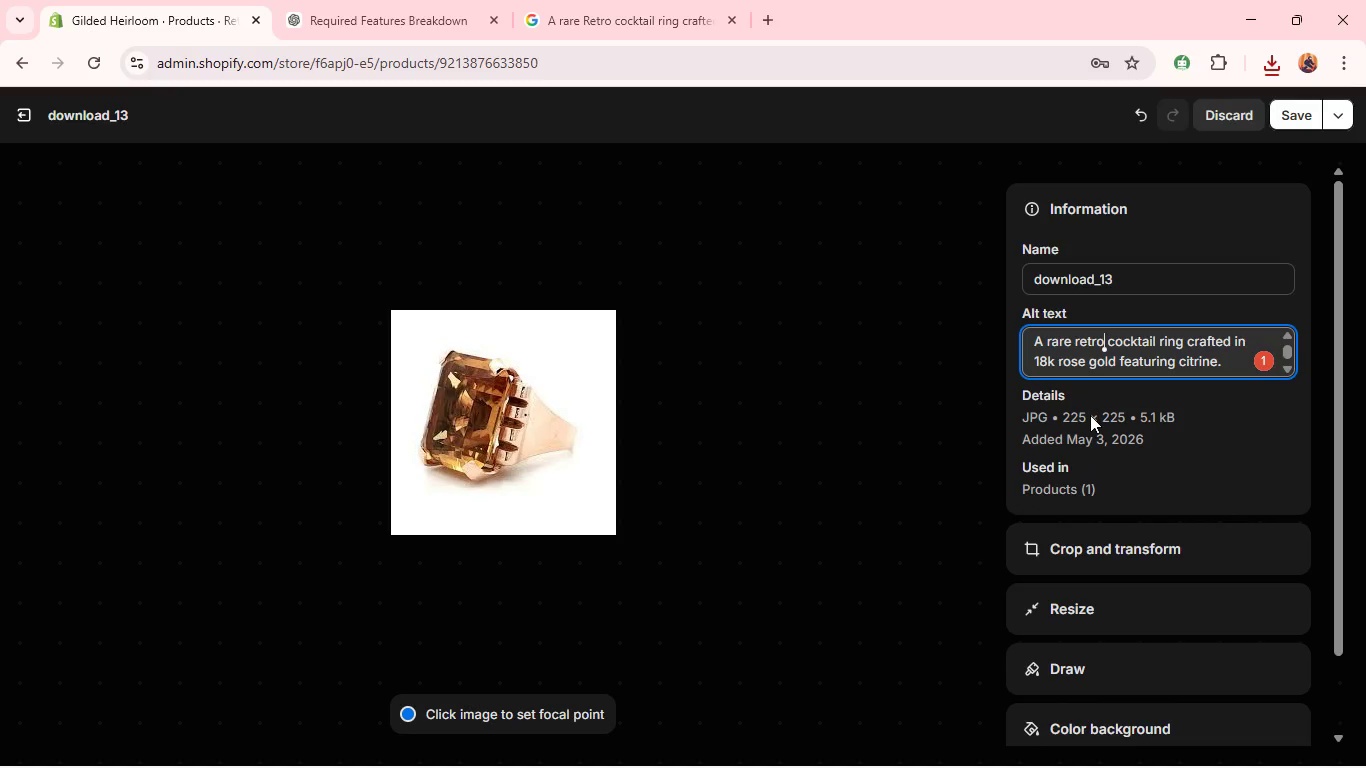 
left_click([1090, 415])
 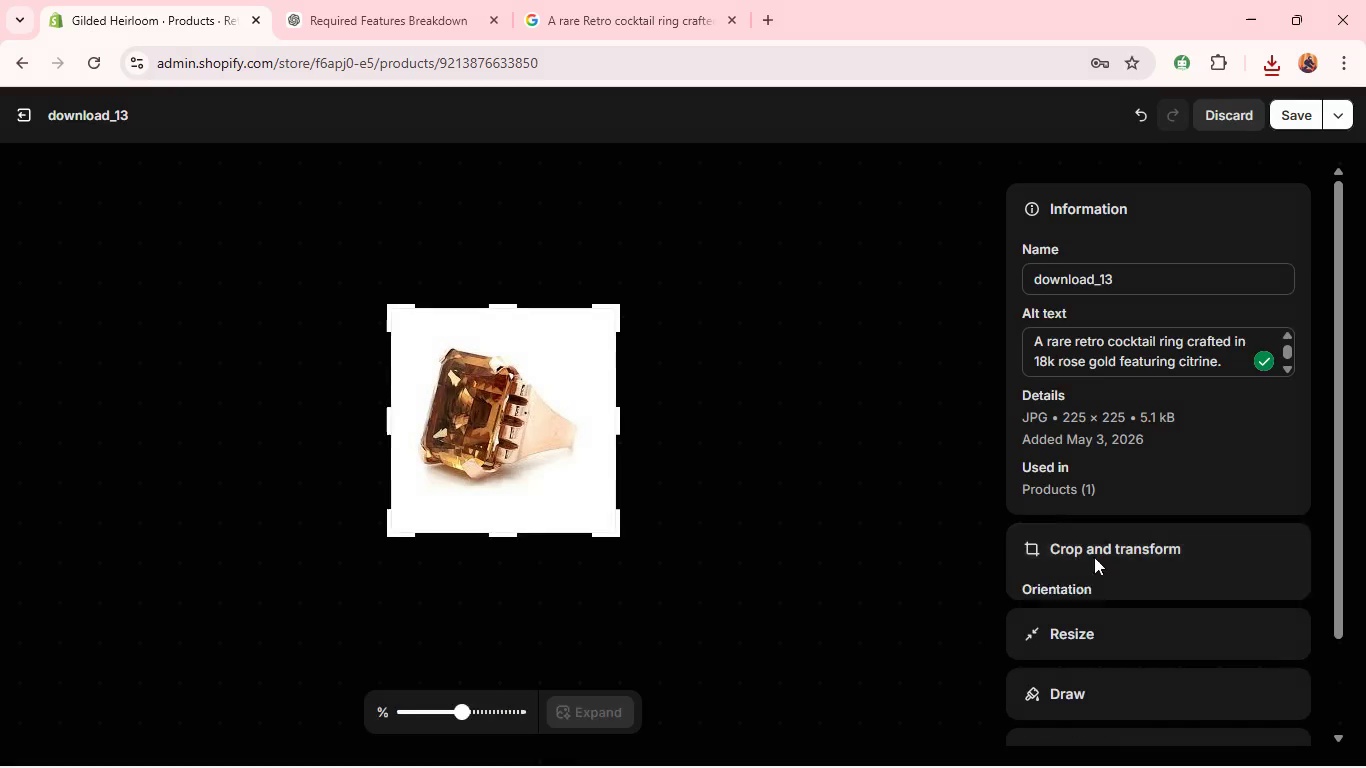 
left_click([1094, 557])
 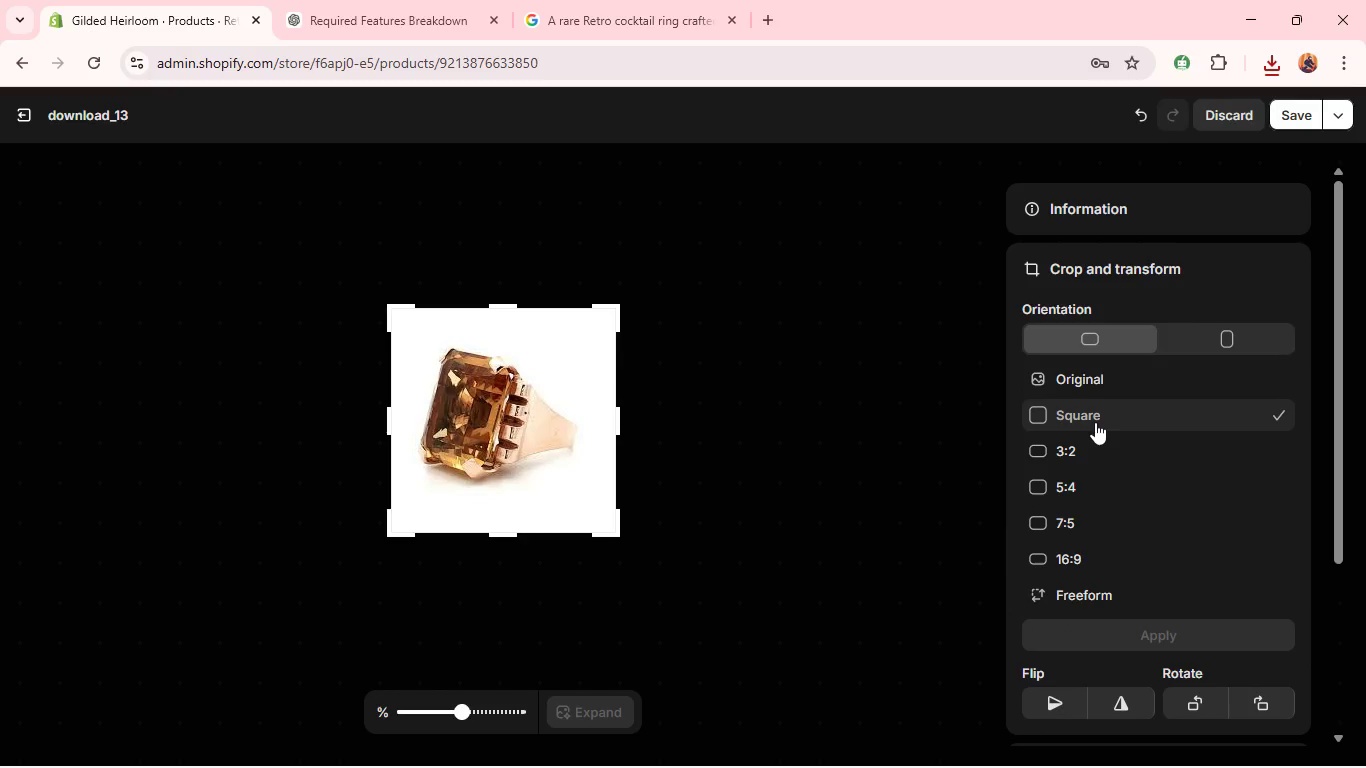 
left_click([1095, 422])
 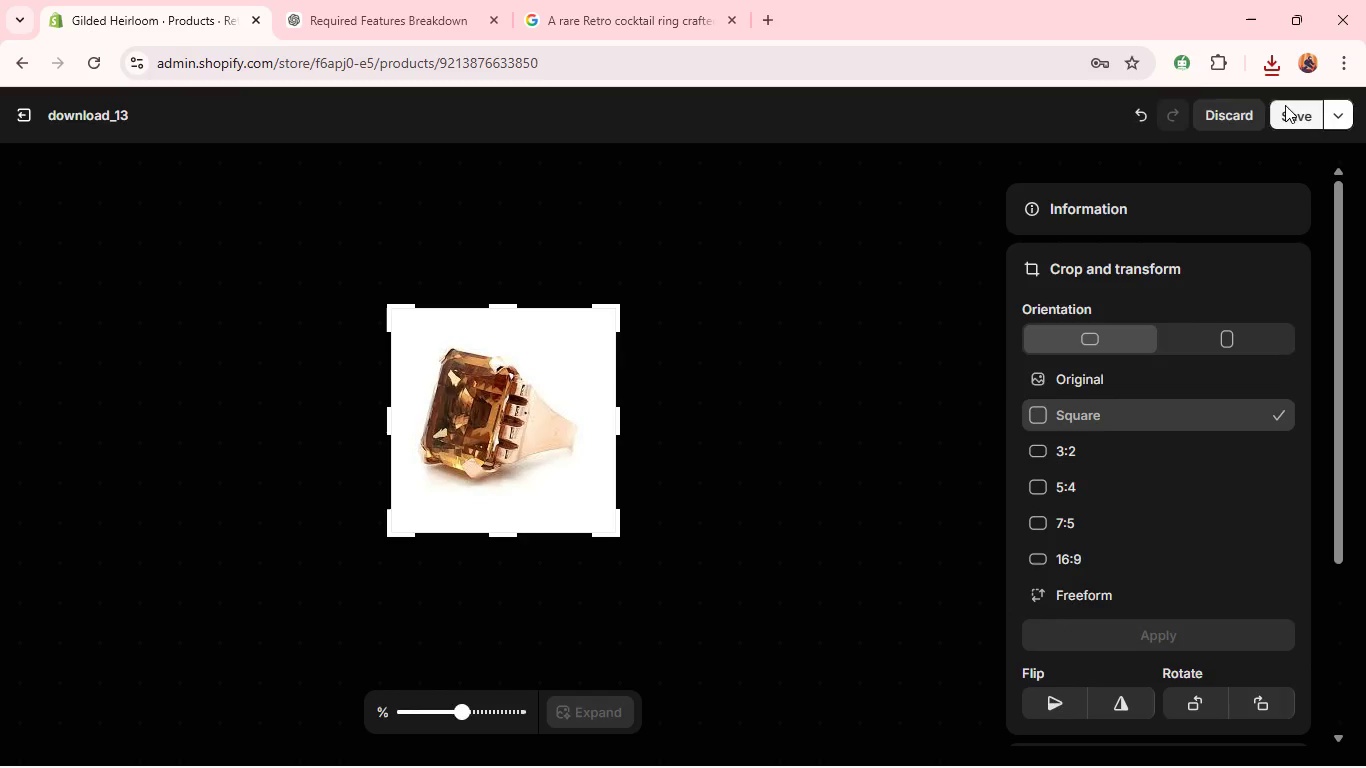 
left_click([1285, 105])
 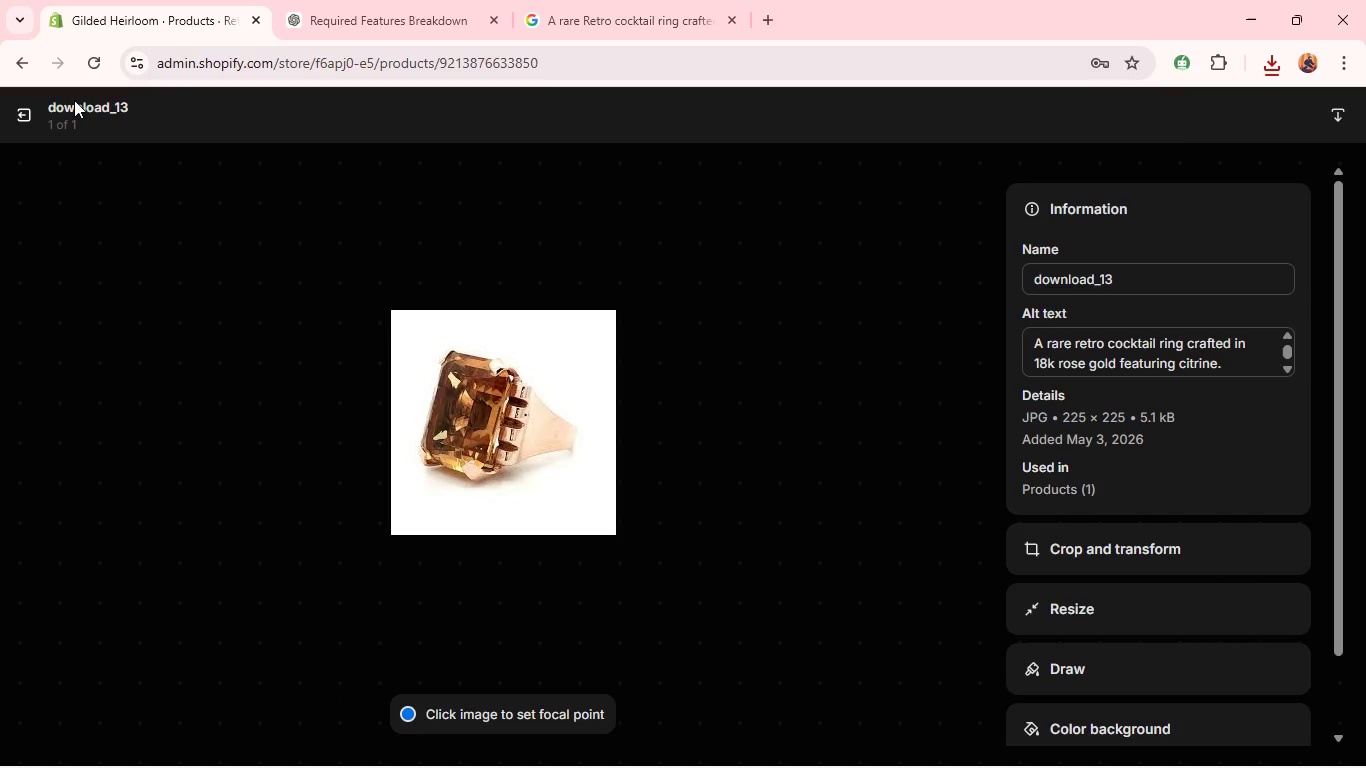 
wait(14.28)
 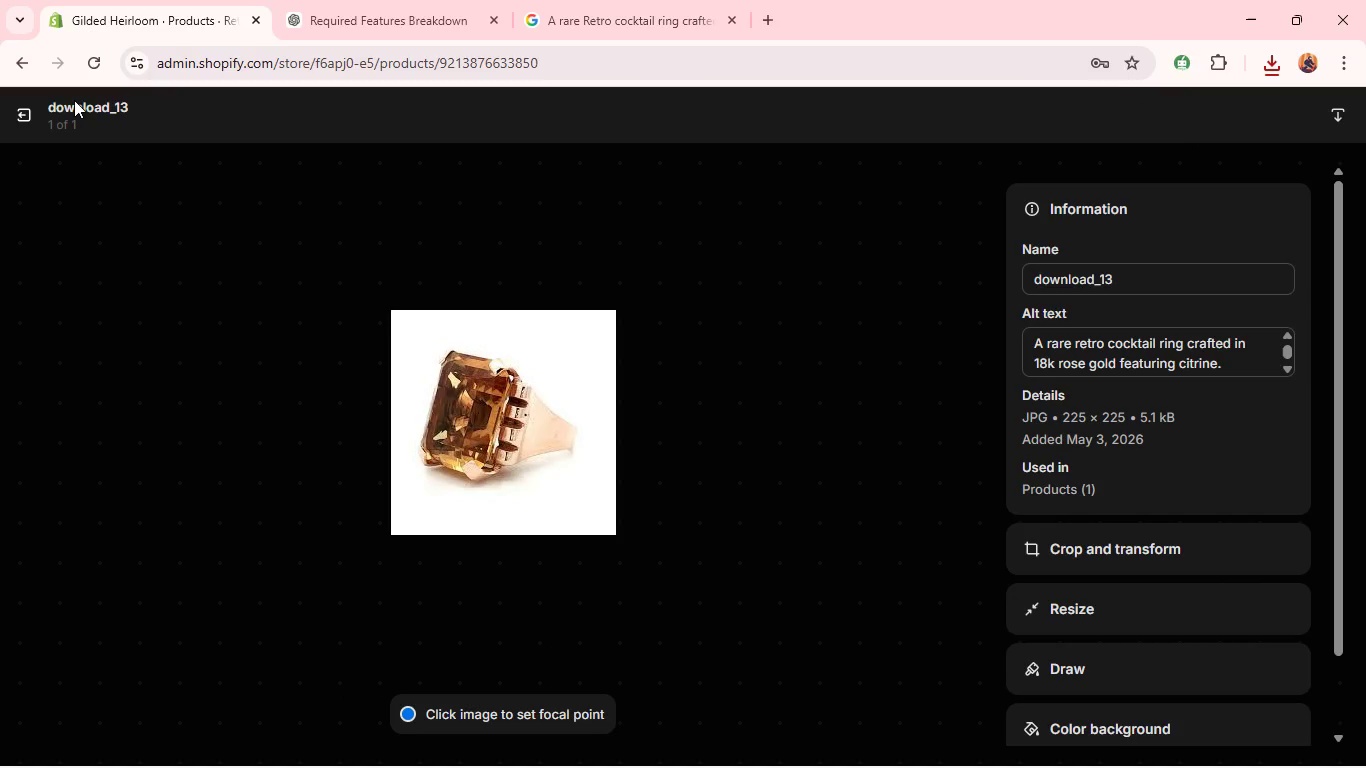 
left_click([30, 118])
 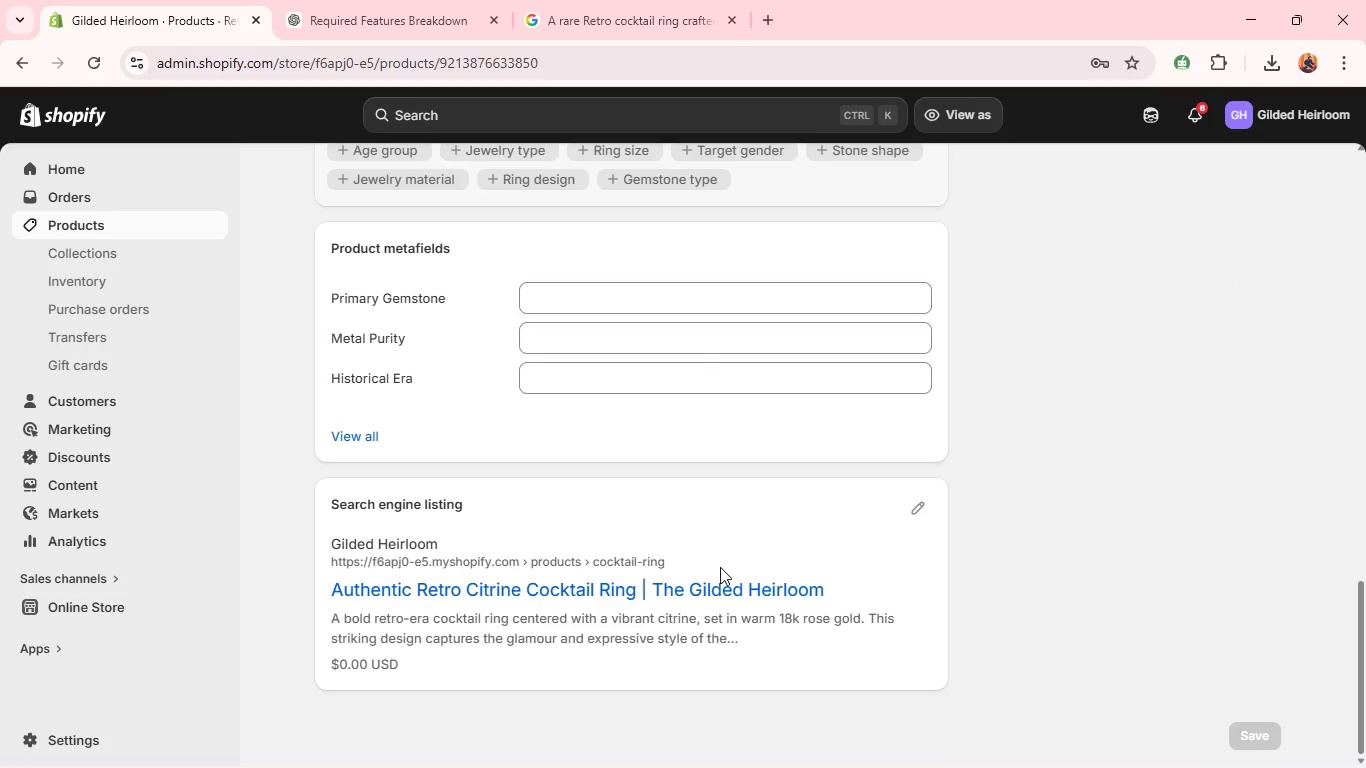 
wait(6.23)
 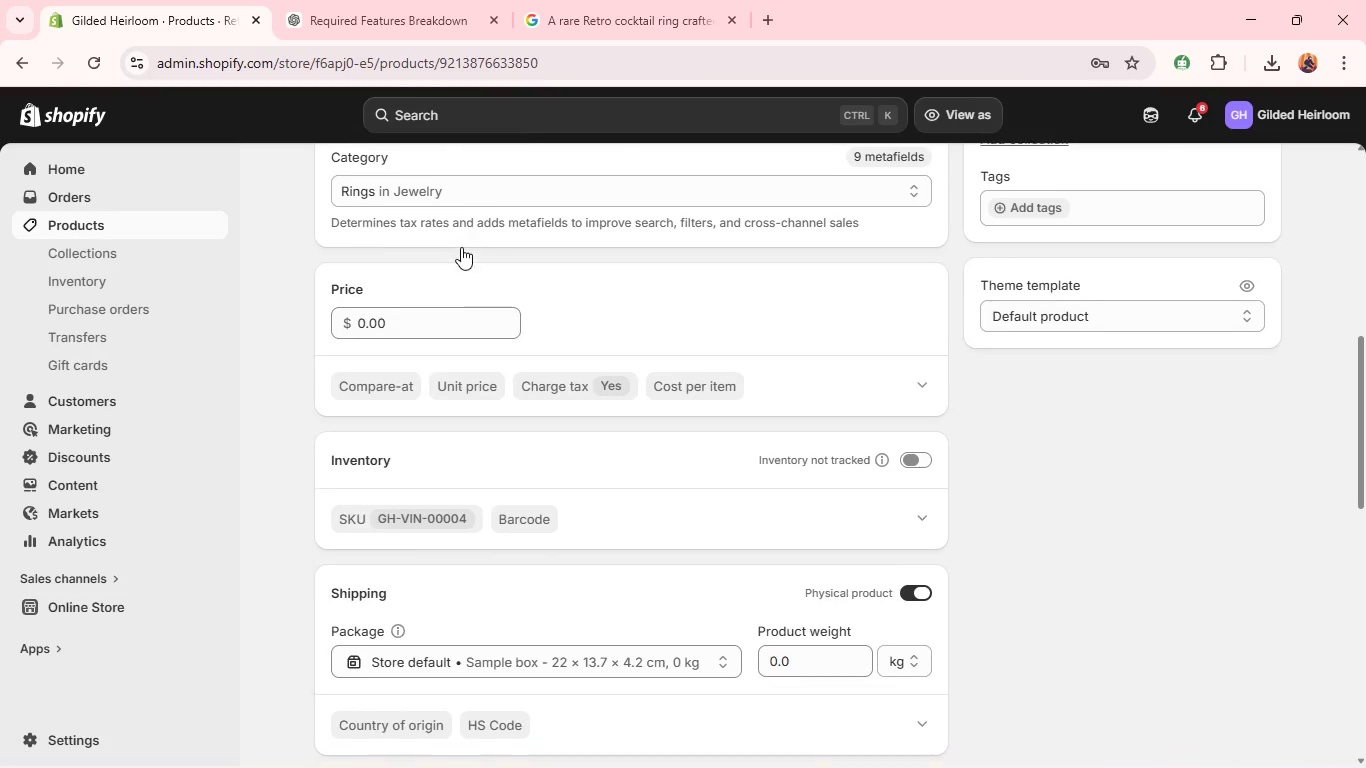 
left_click([601, 293])
 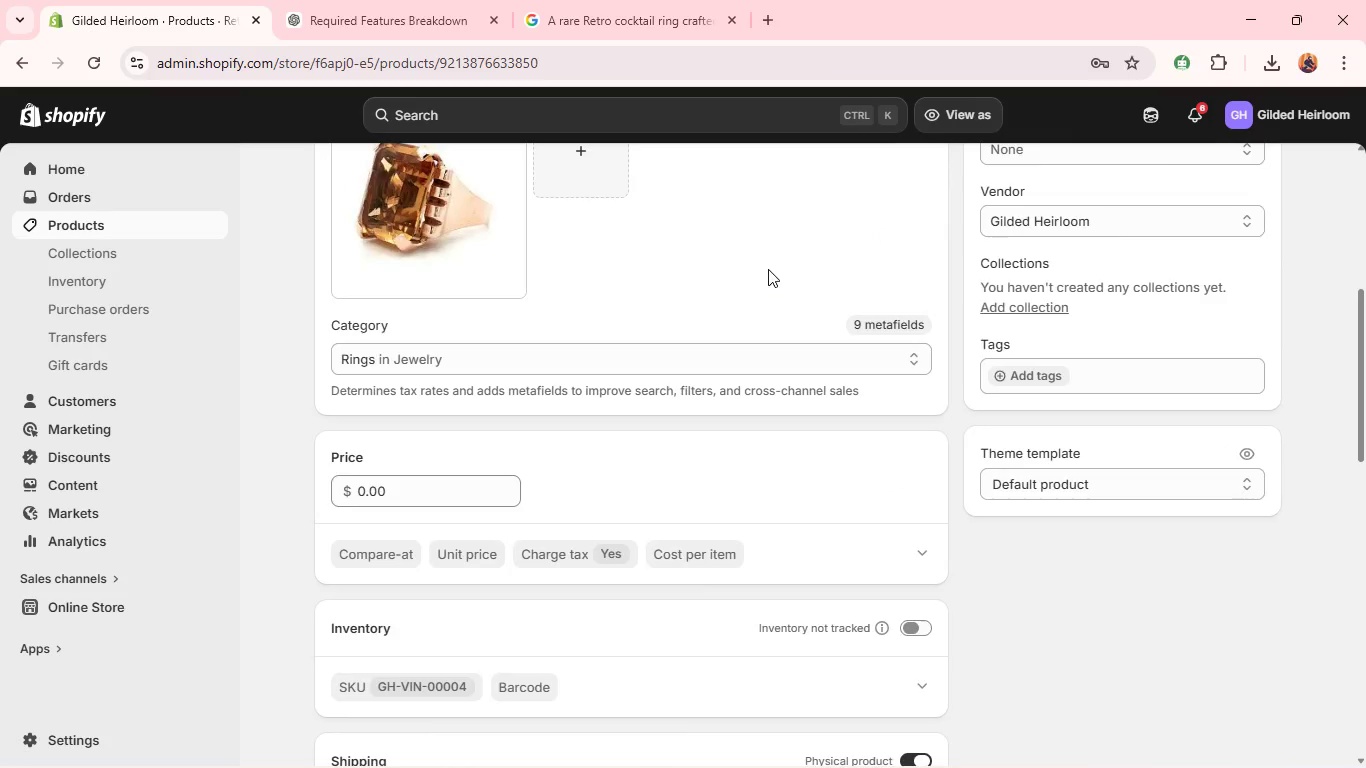 
wait(7.02)
 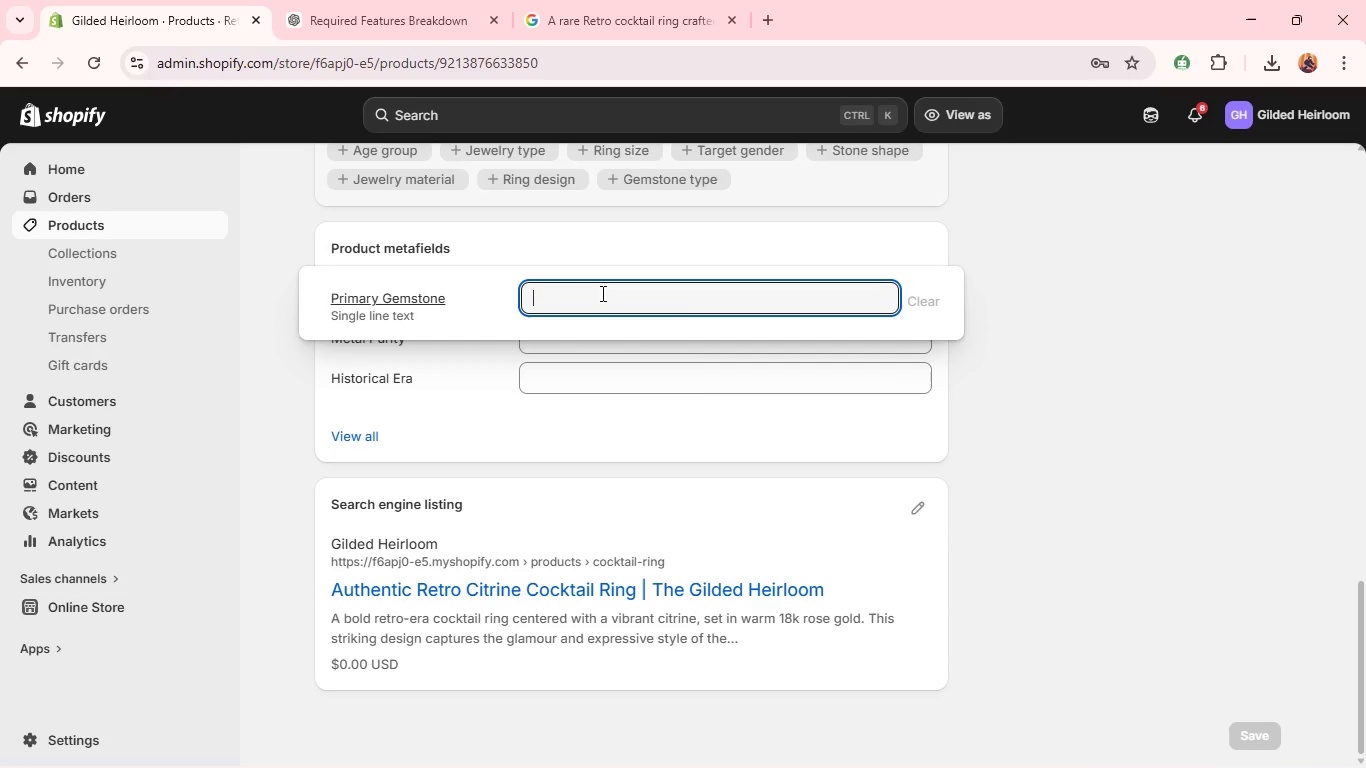 
left_click([709, 382])
 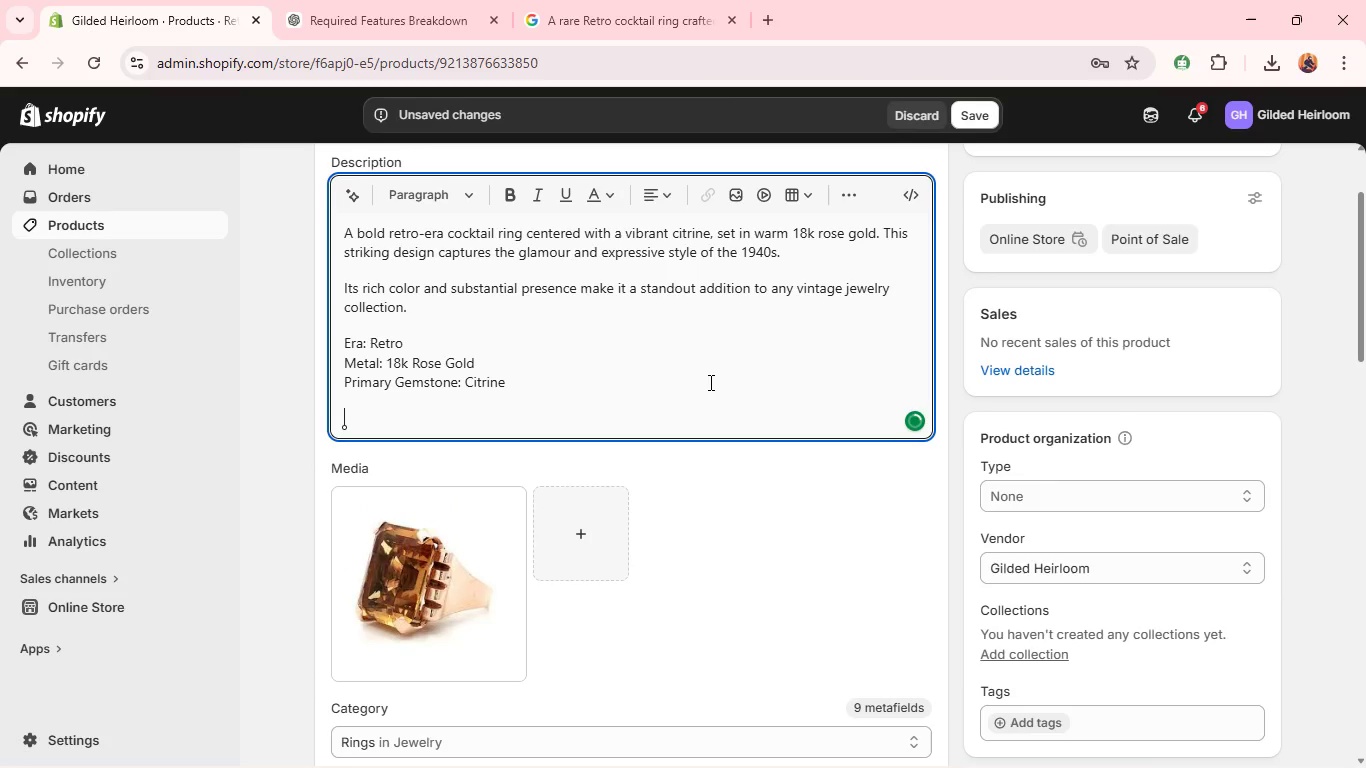 
key(Enter)
 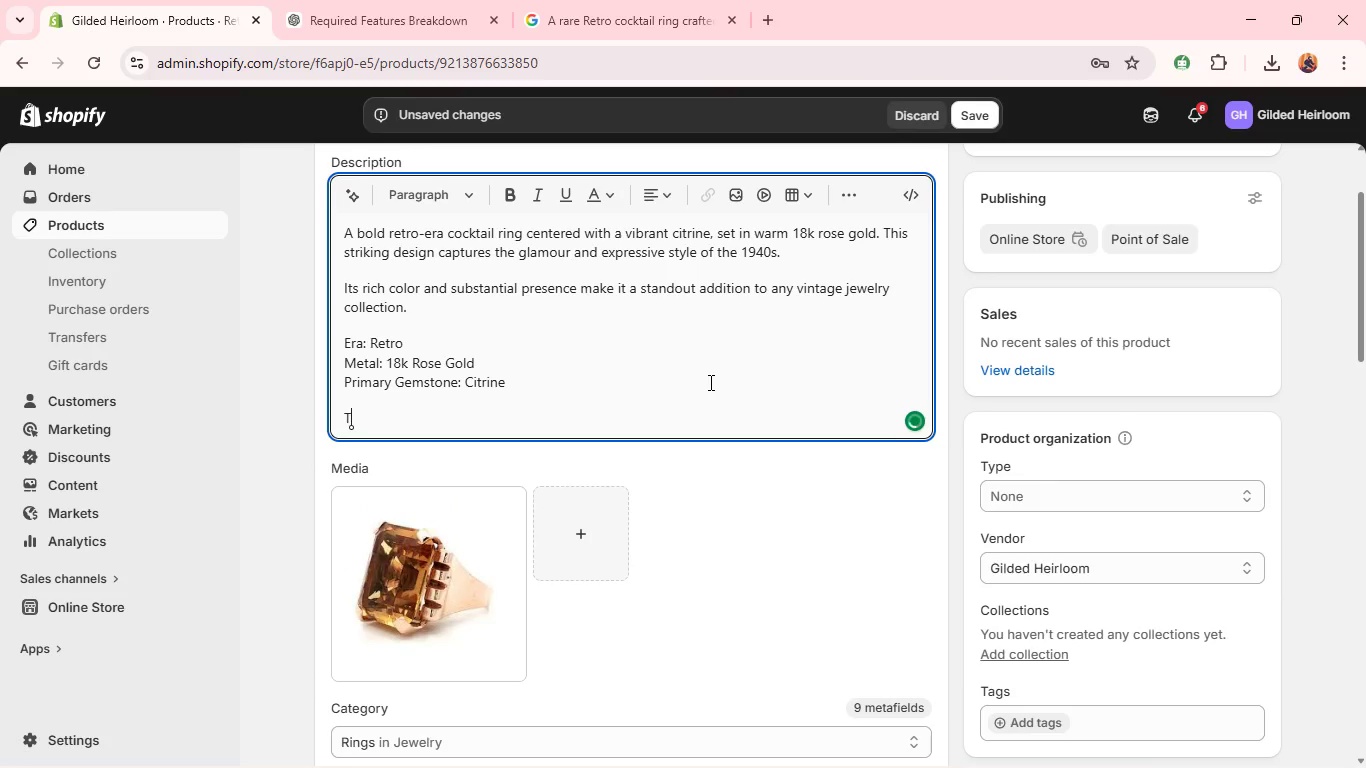 
type(This re\)
key(Backspace)
key(Backspace)
key(Backspace)
type(is a unique vintage otem=)
key(Backspace)
type(-)
key(Backspace)
key(Backspace)
key(Backspace)
key(Backspace)
key(Backspace)
type(item-only one available. )
 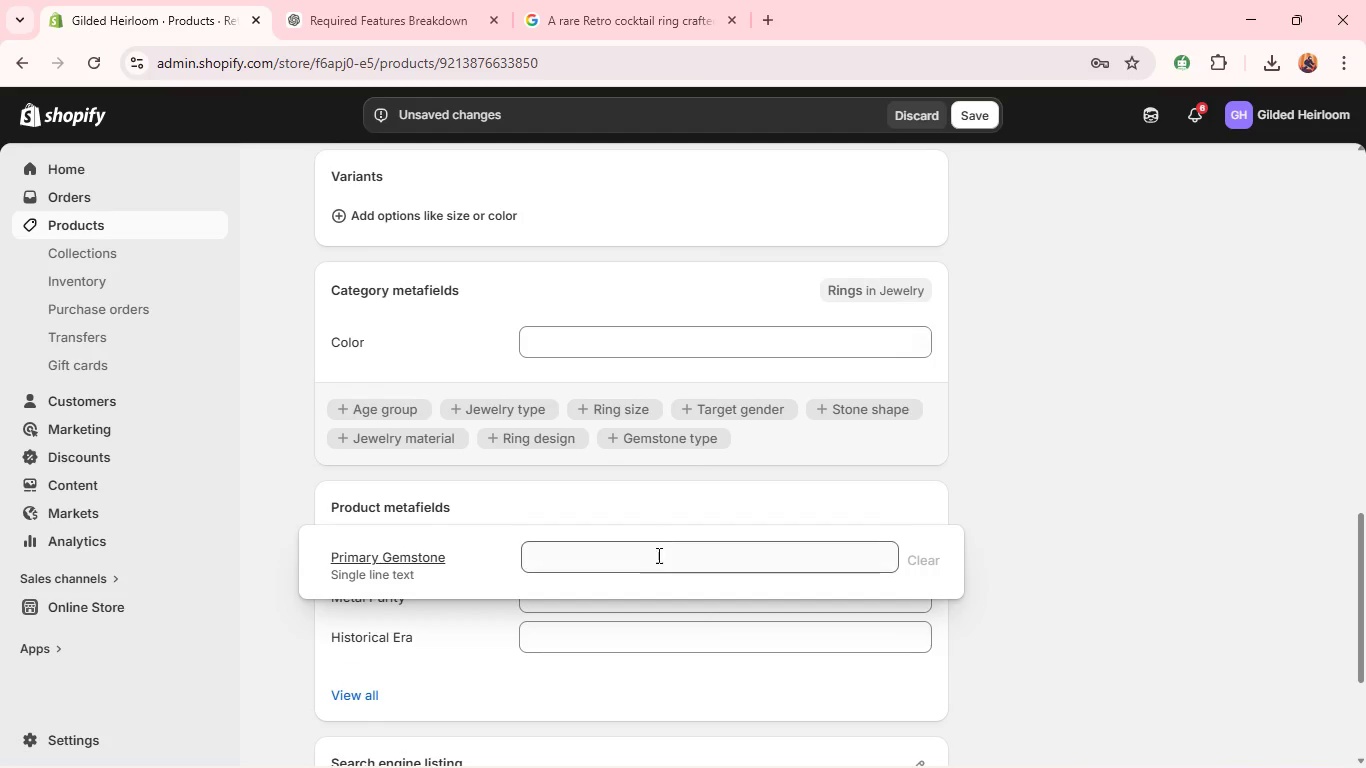 
left_click([656, 555])
 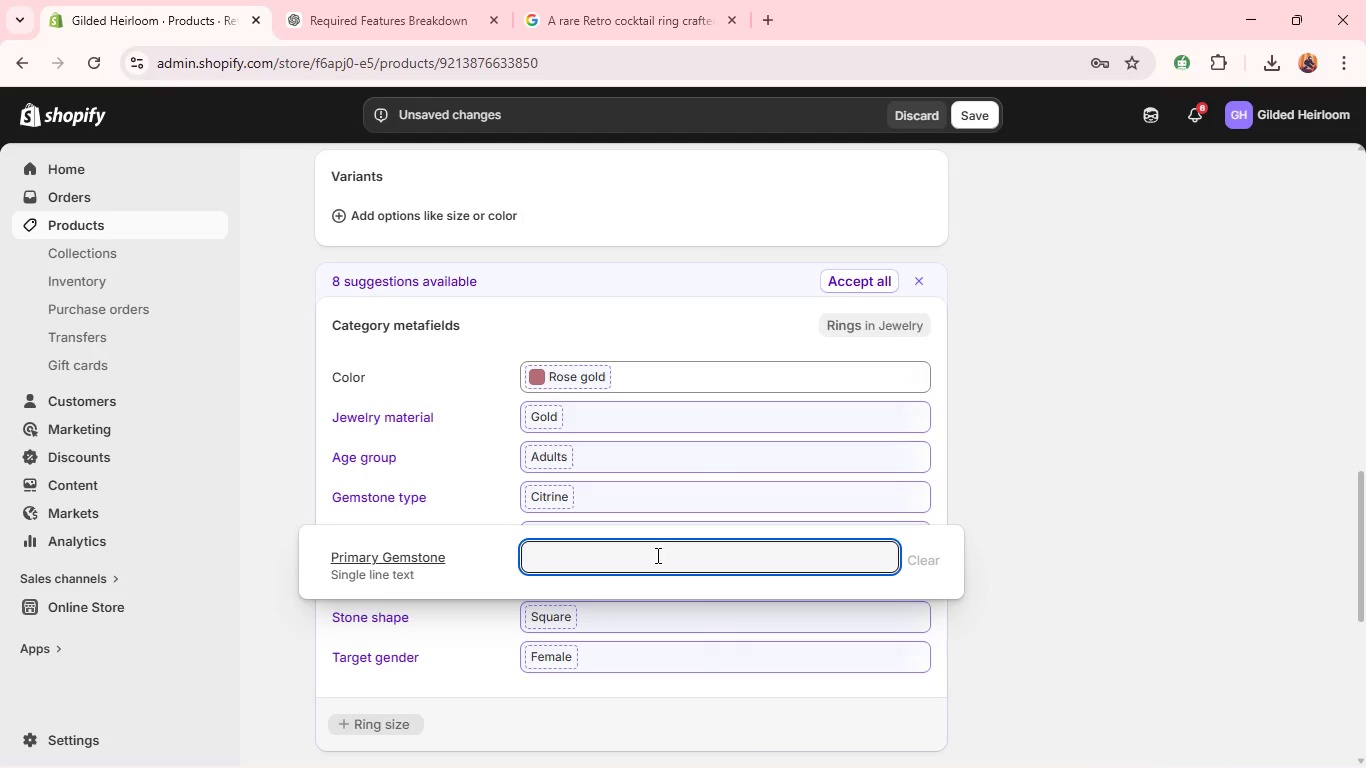 
wait(6.64)
 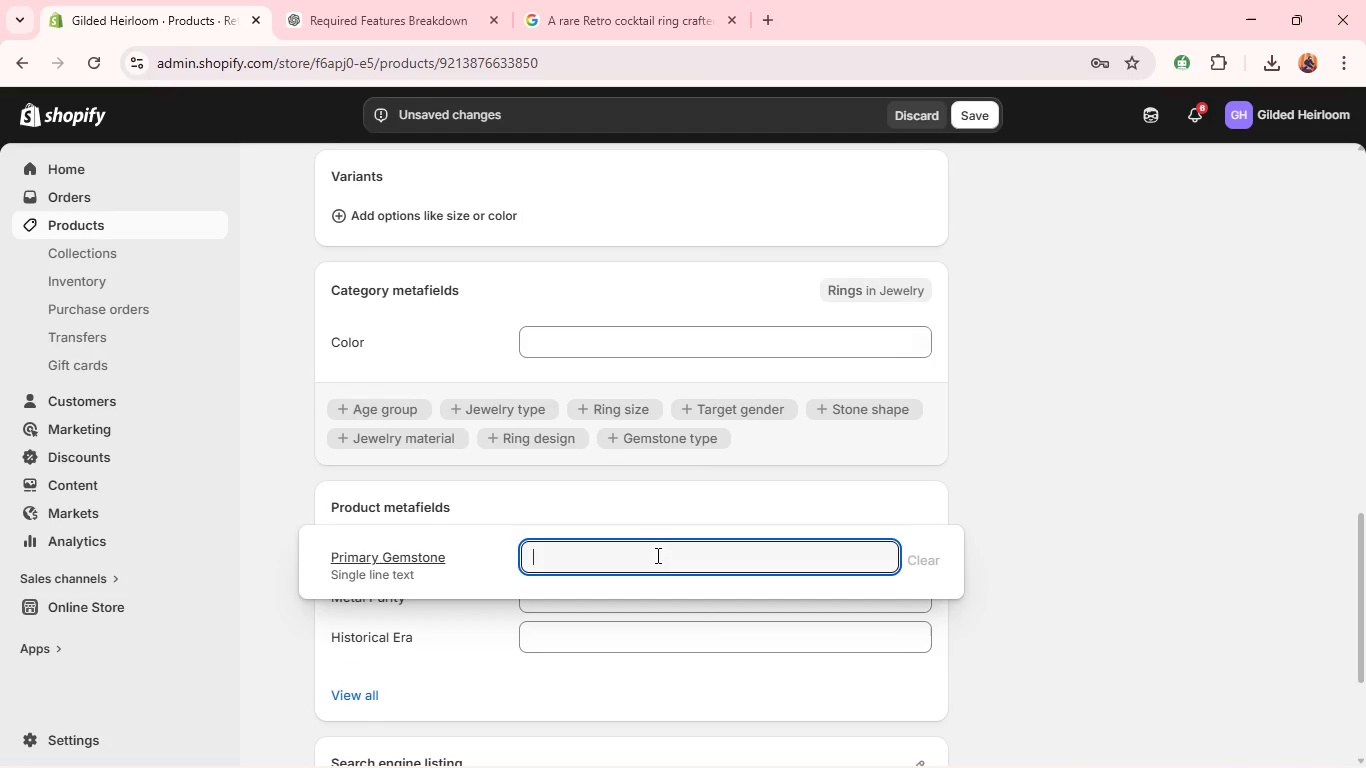 
type(V)
key(Backspace)
type(Citron)
key(Backspace)
key(Backspace)
type(o)
key(Backspace)
type(in)
 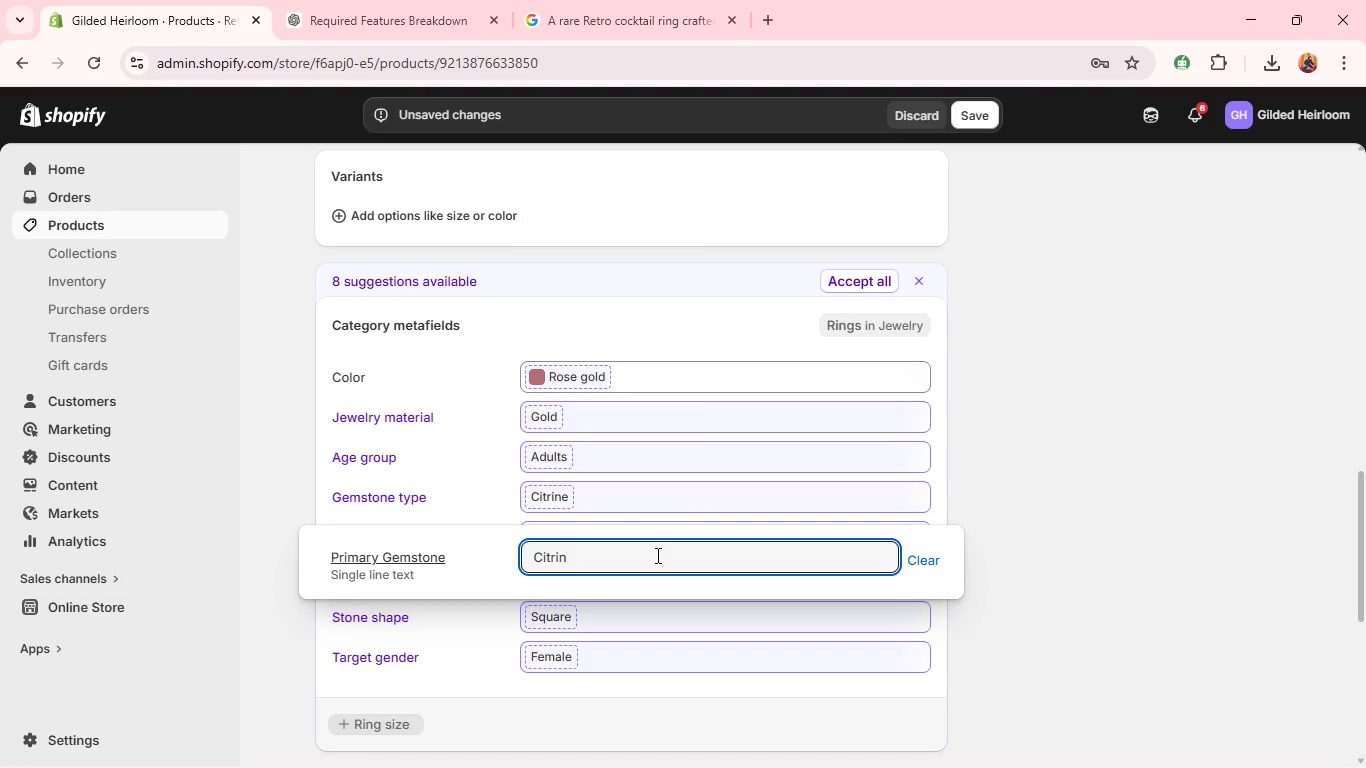 
key(E)
 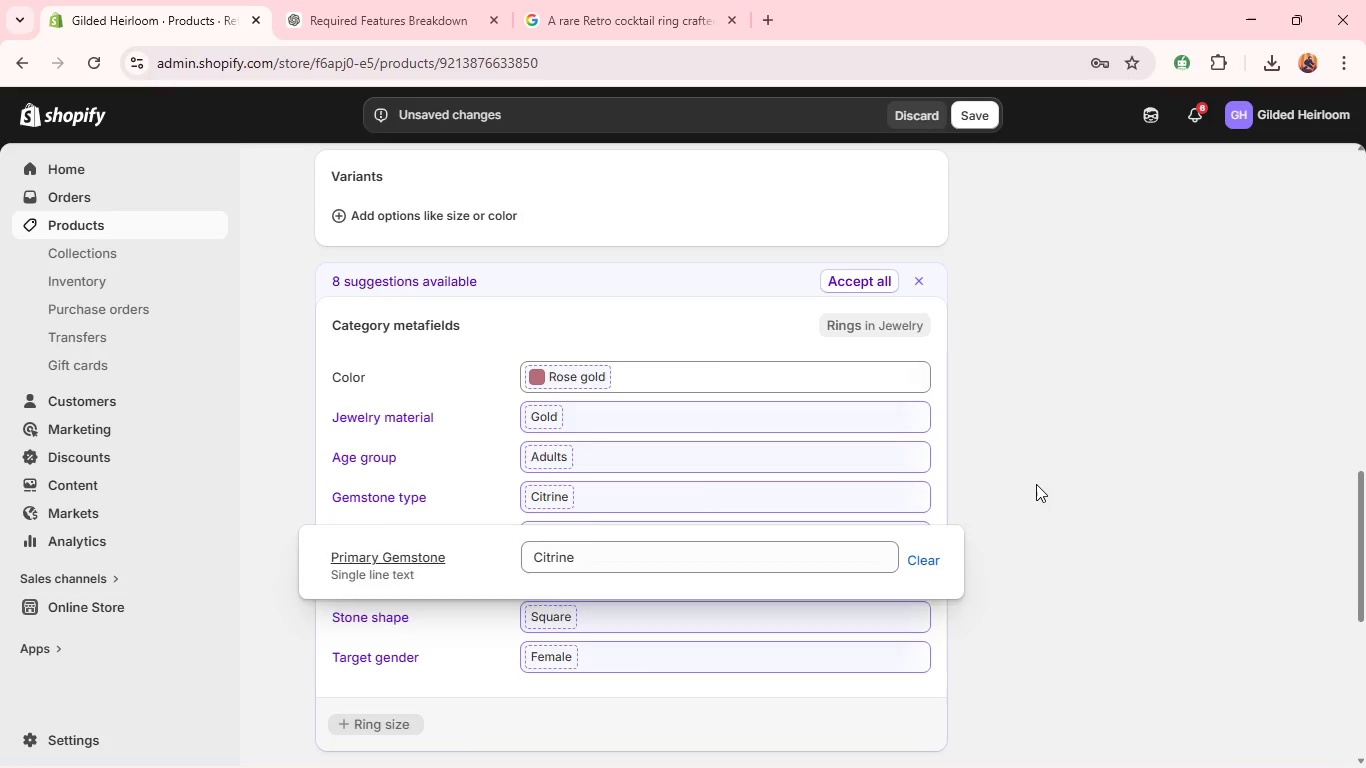 
left_click([1036, 484])
 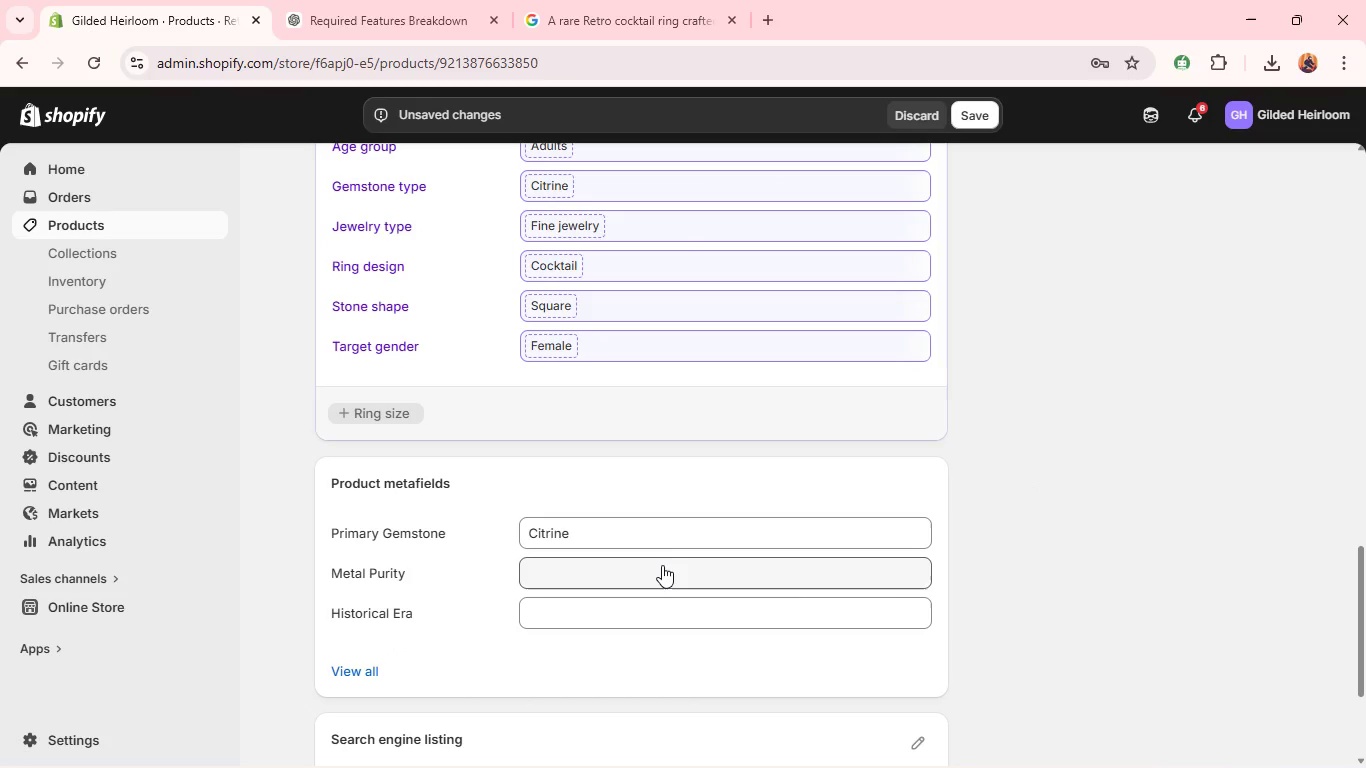 
left_click([662, 565])
 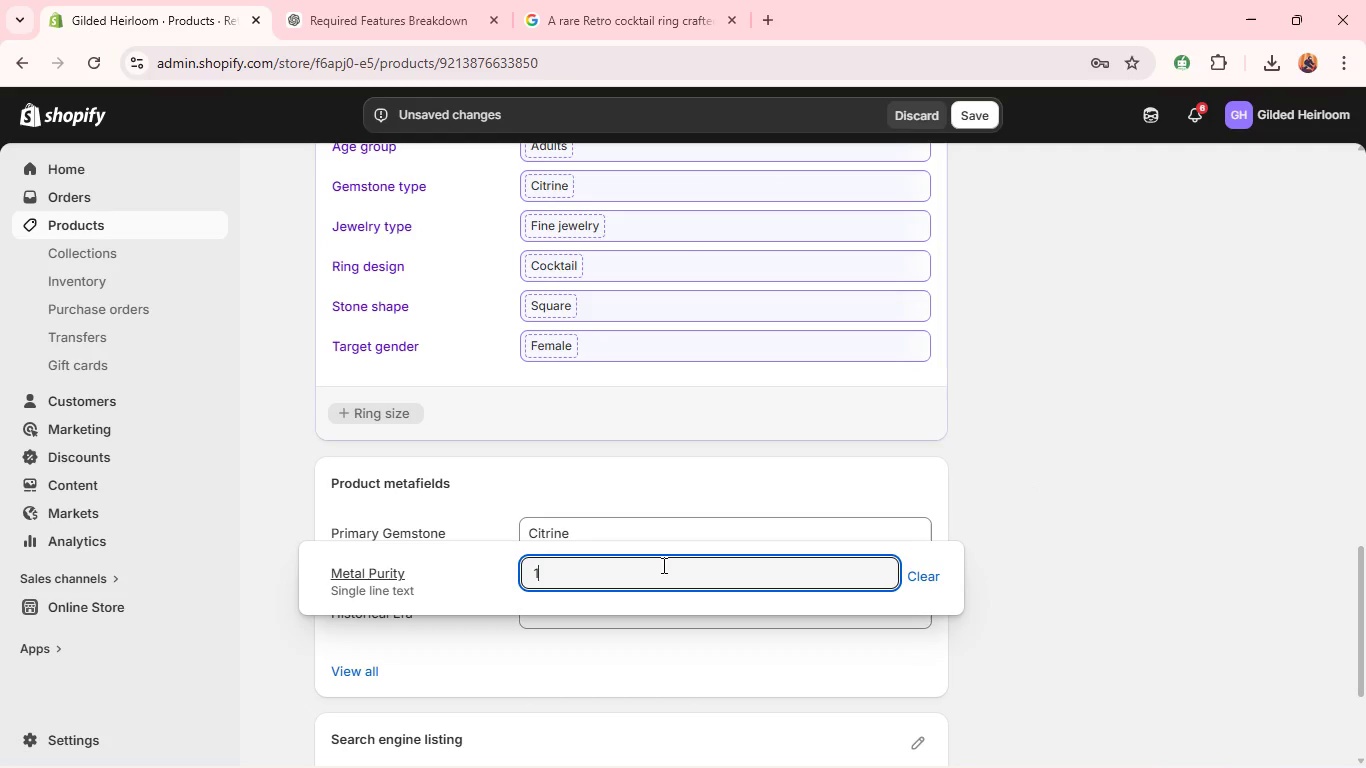 
type(18k Rose Gold )
 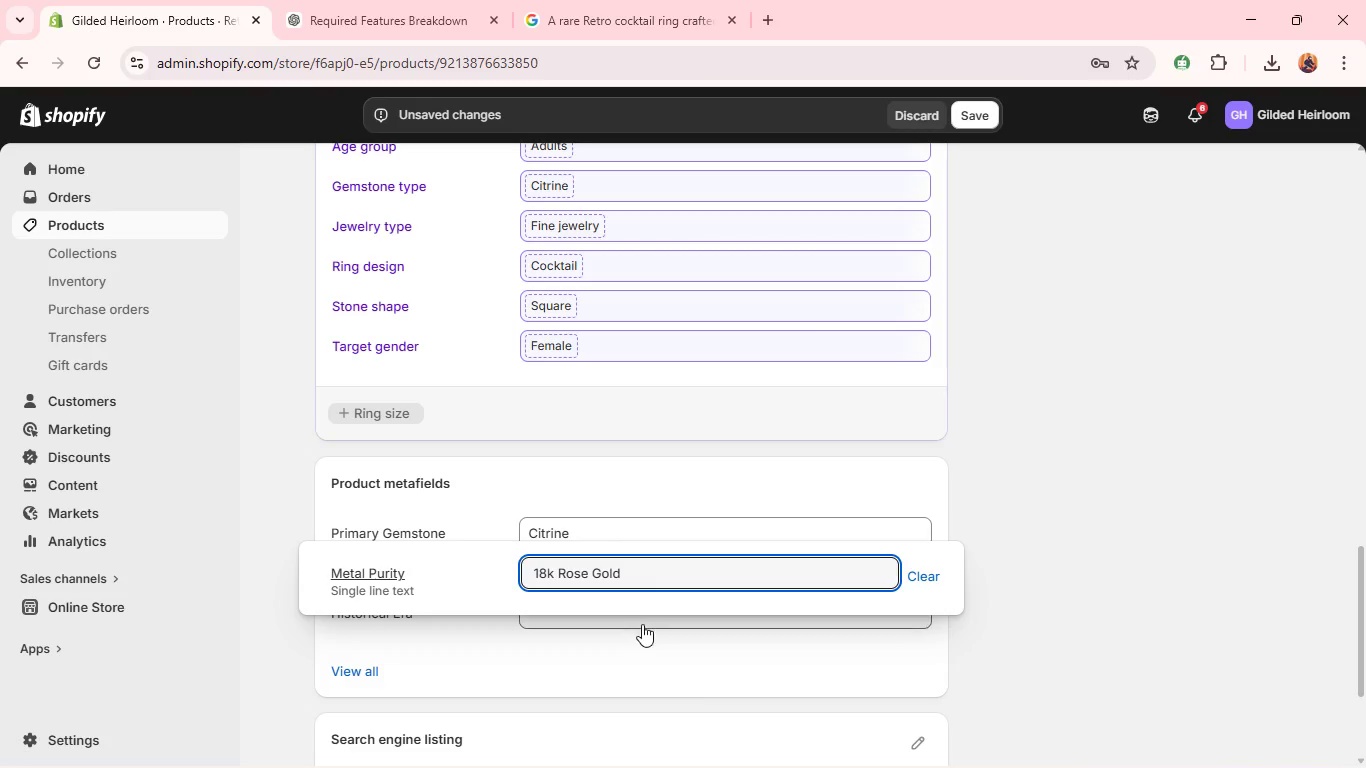 
left_click([1005, 657])
 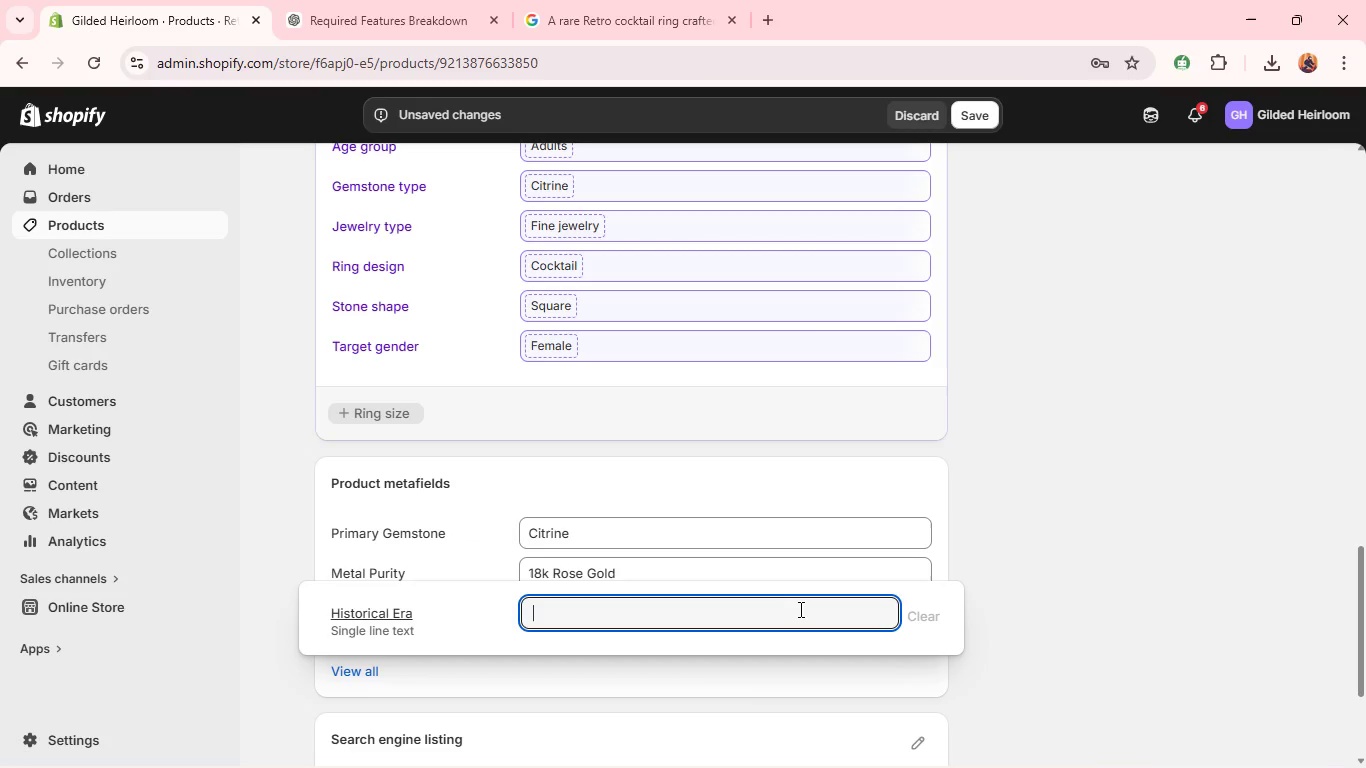 
left_click([799, 609])
 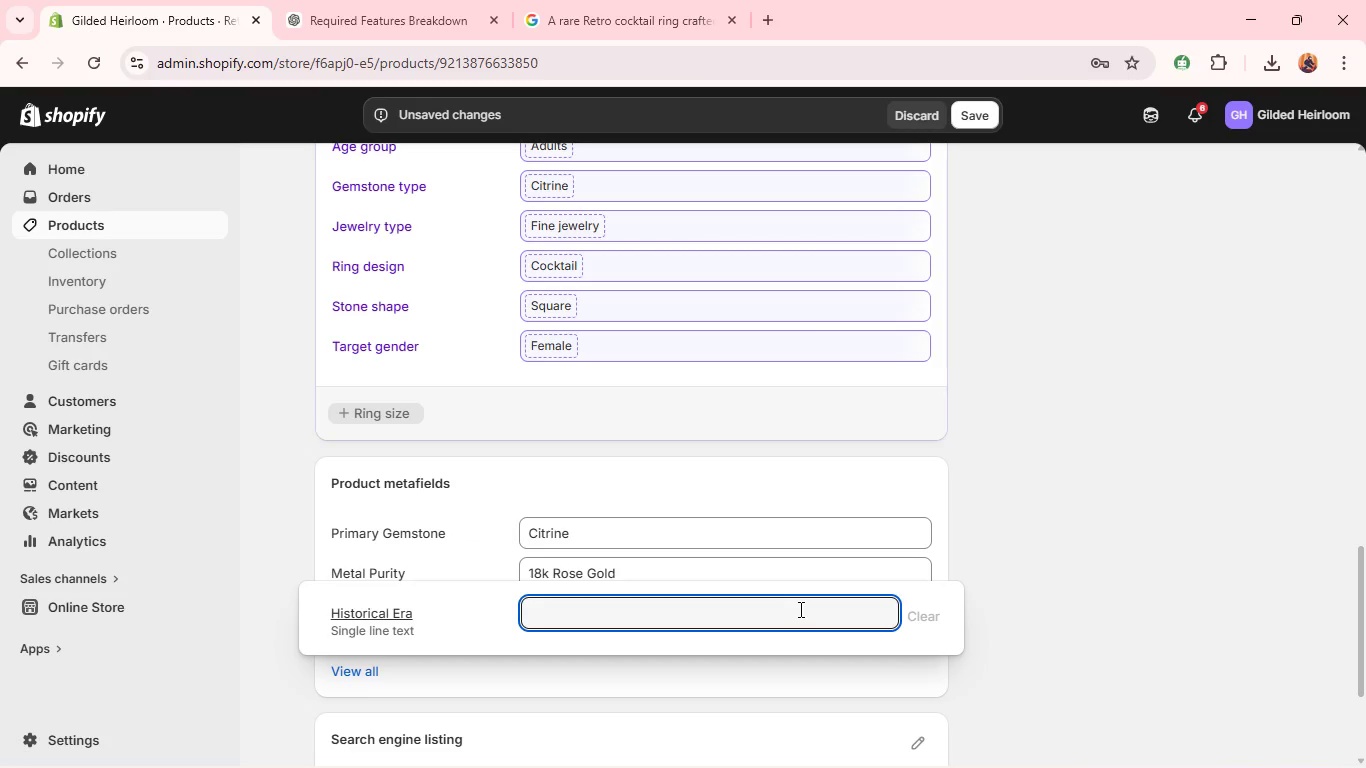 
type(Citrine )
 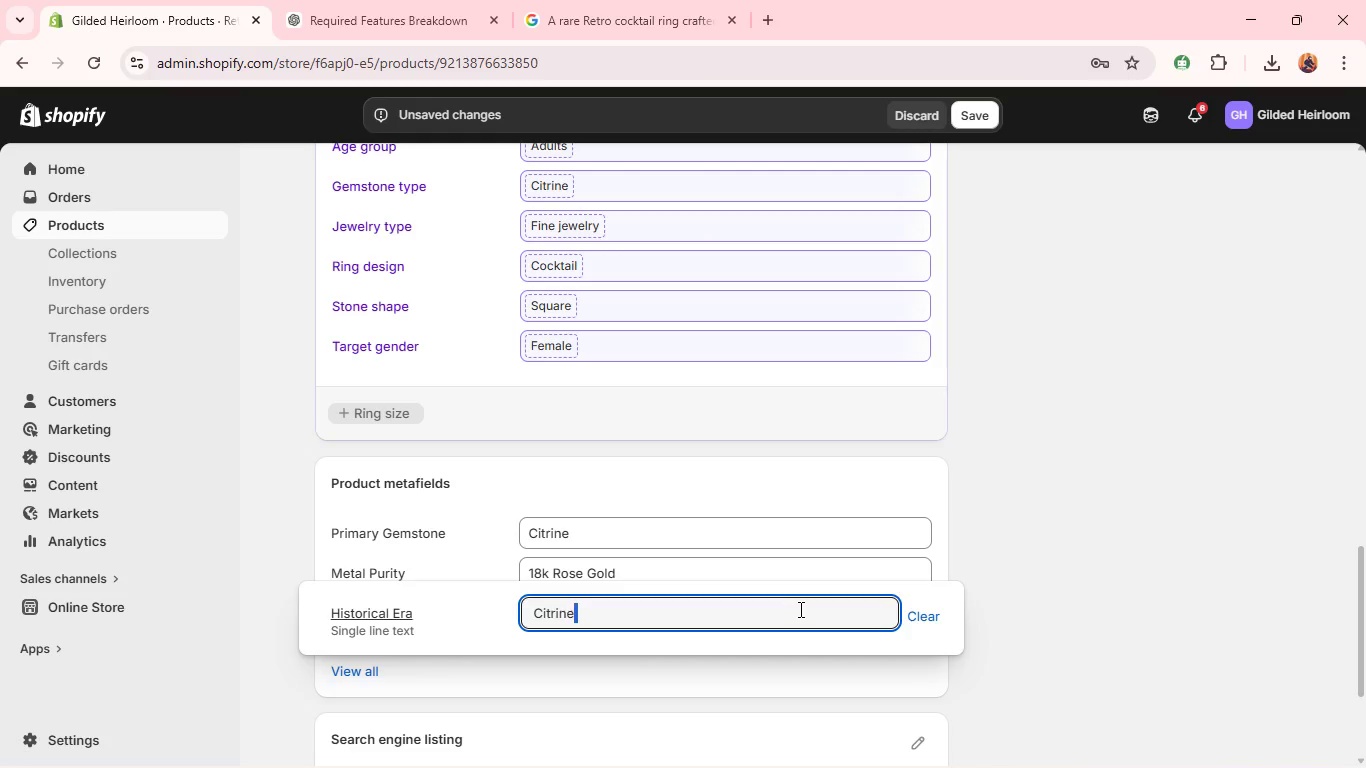 
double_click([799, 609])
 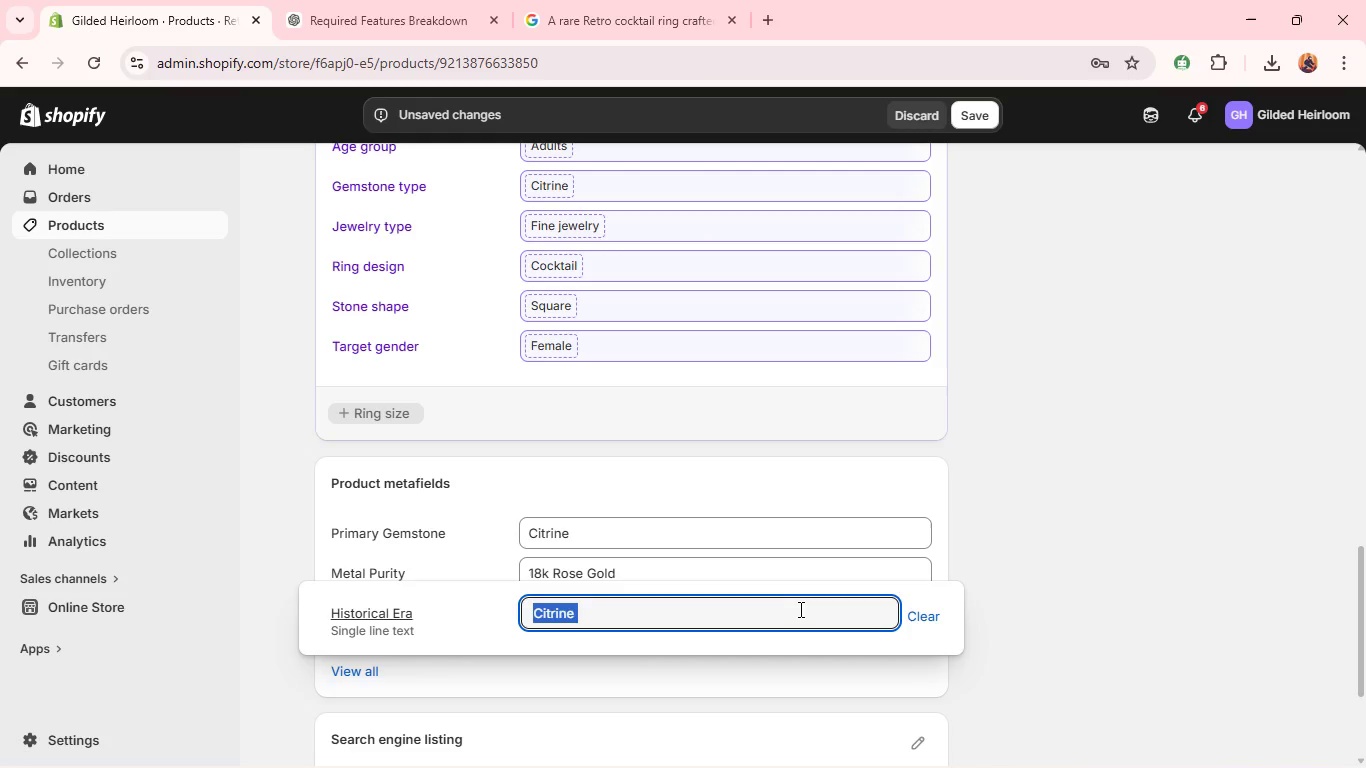 
triple_click([799, 609])
 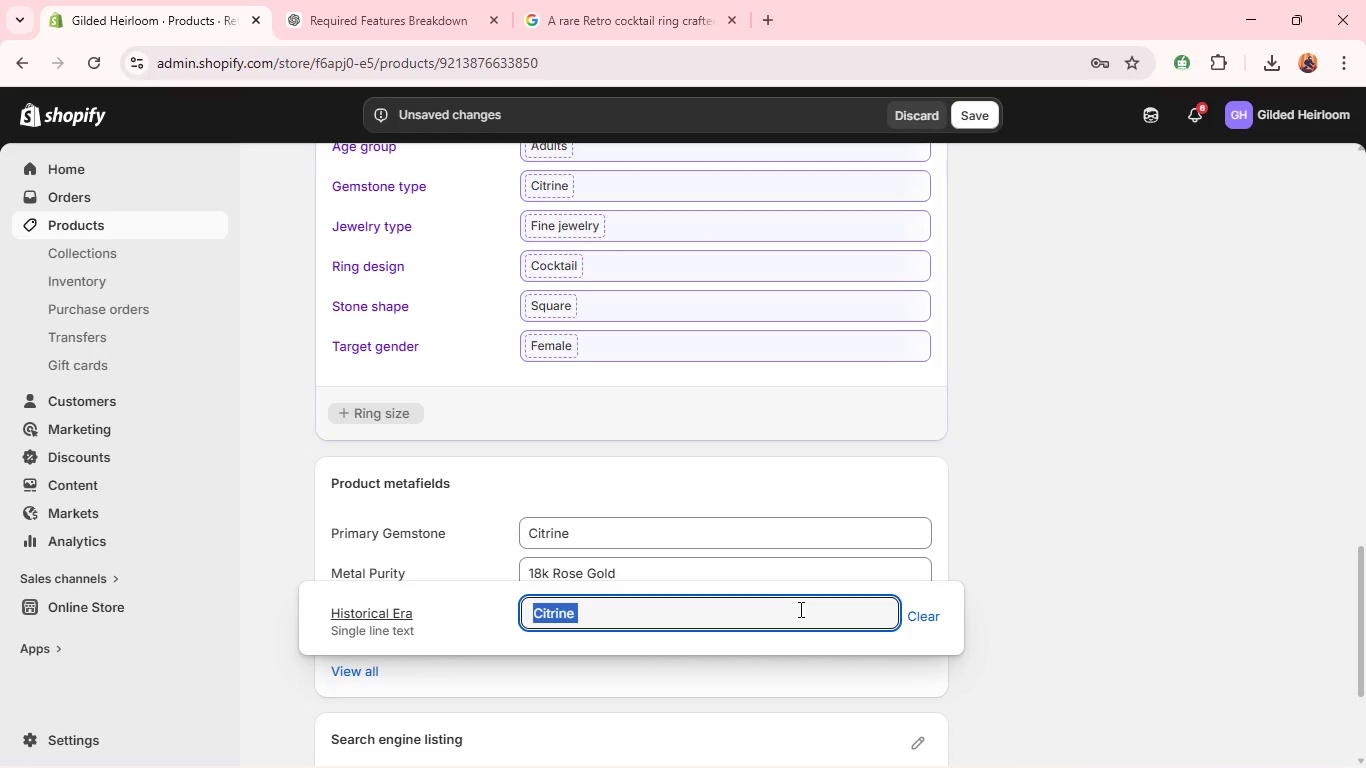 
hold_key(key=ShiftLeft, duration=7.0)
 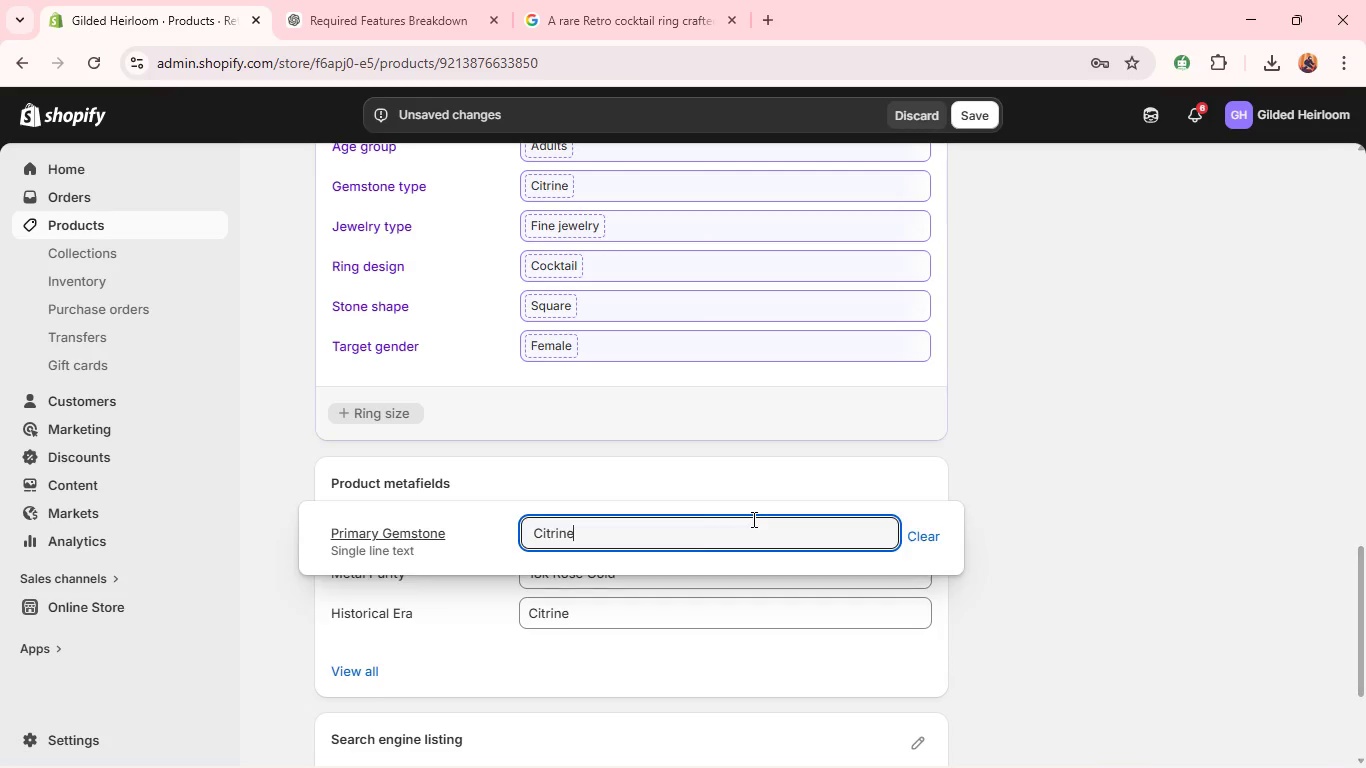 
double_click([752, 519])
 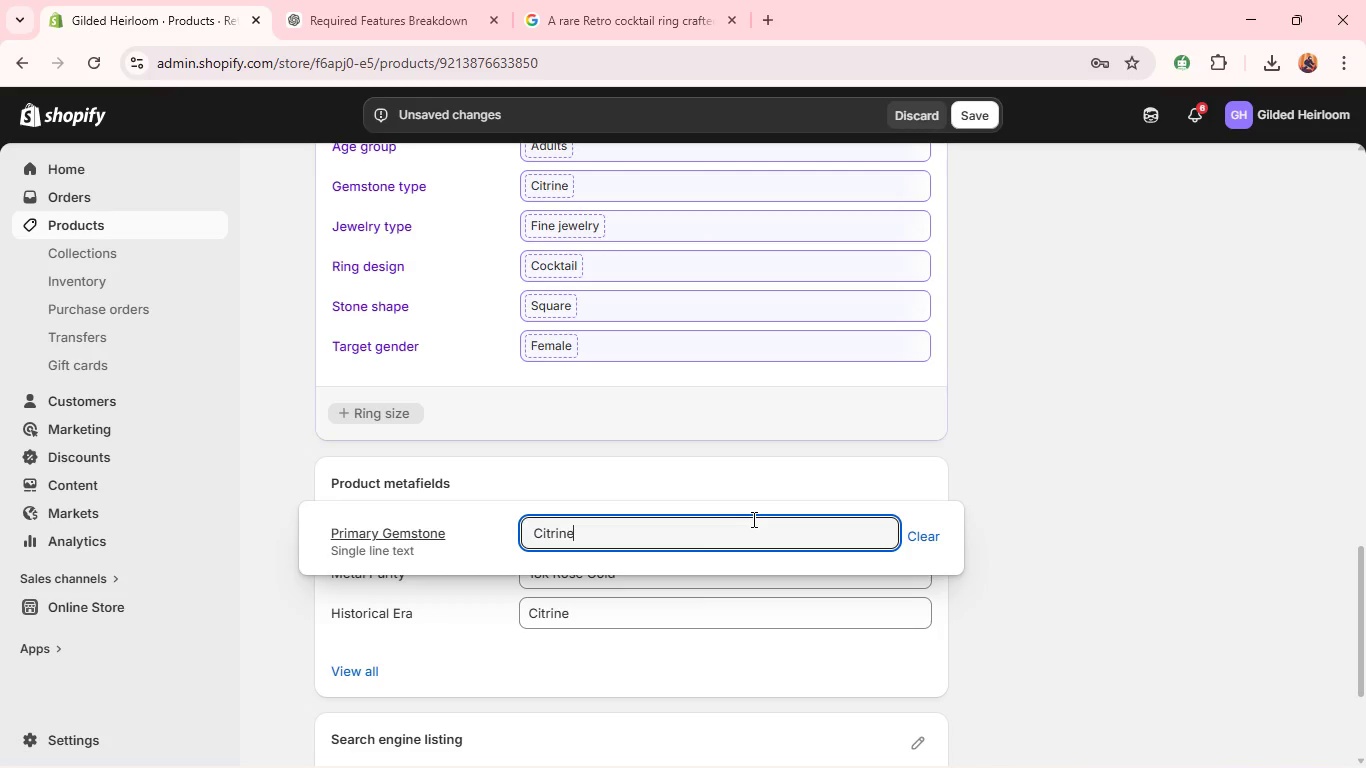 
triple_click([752, 519])
 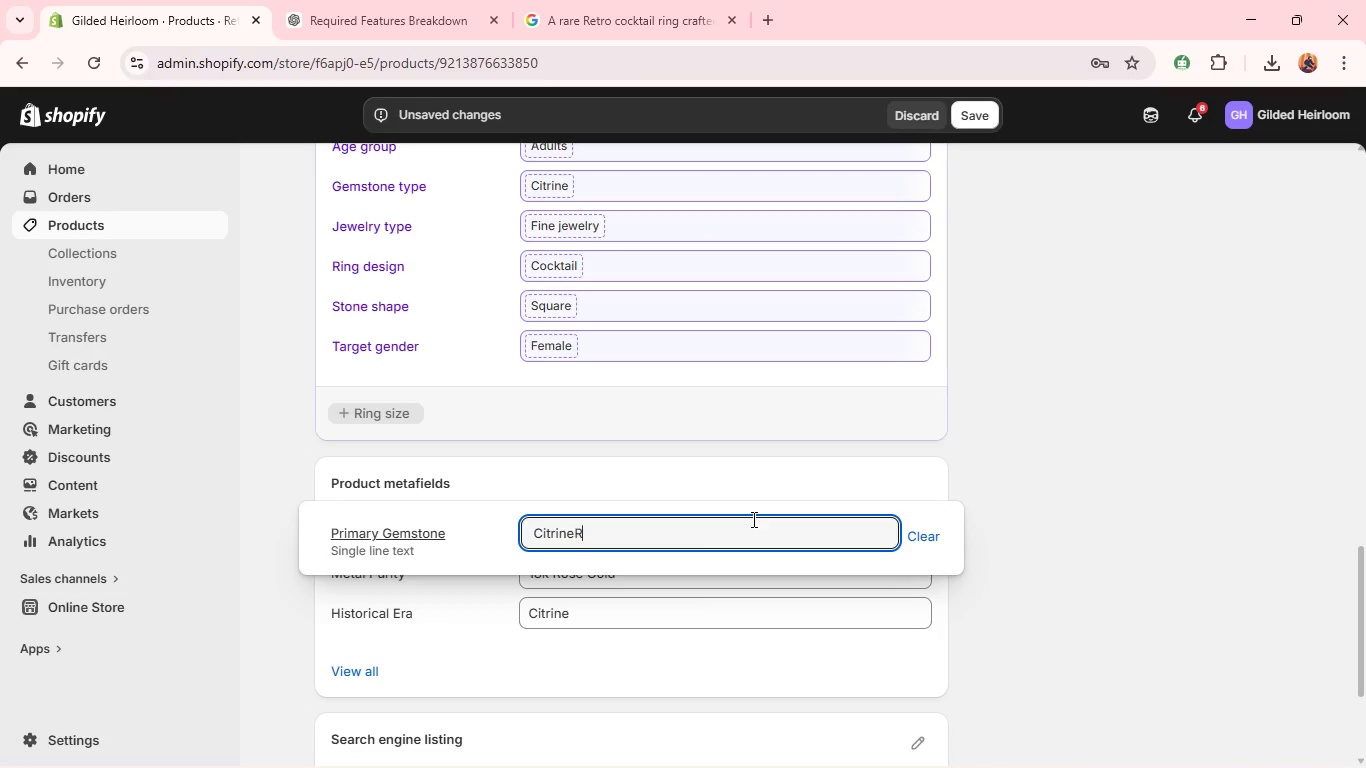 
type(Re)
key(Backspace)
key(Backspace)
 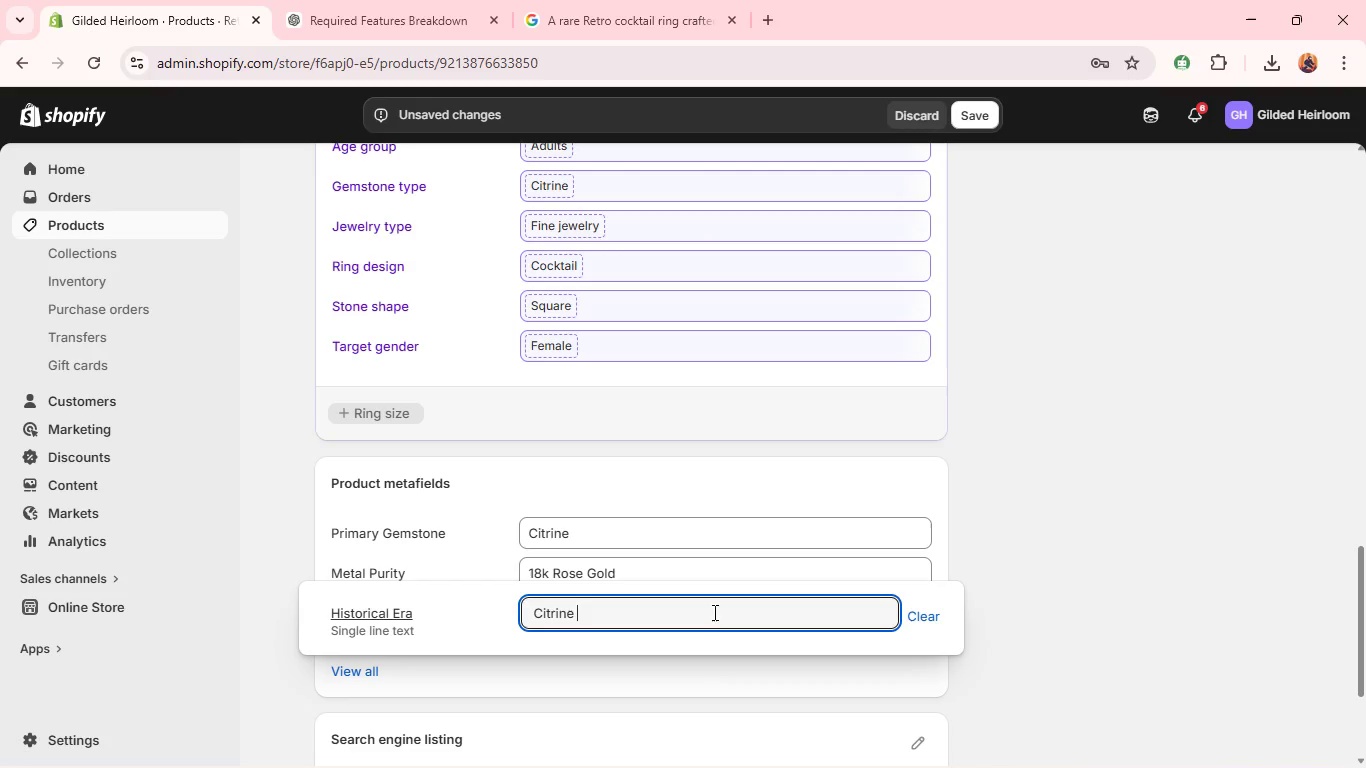 
double_click([713, 612])
 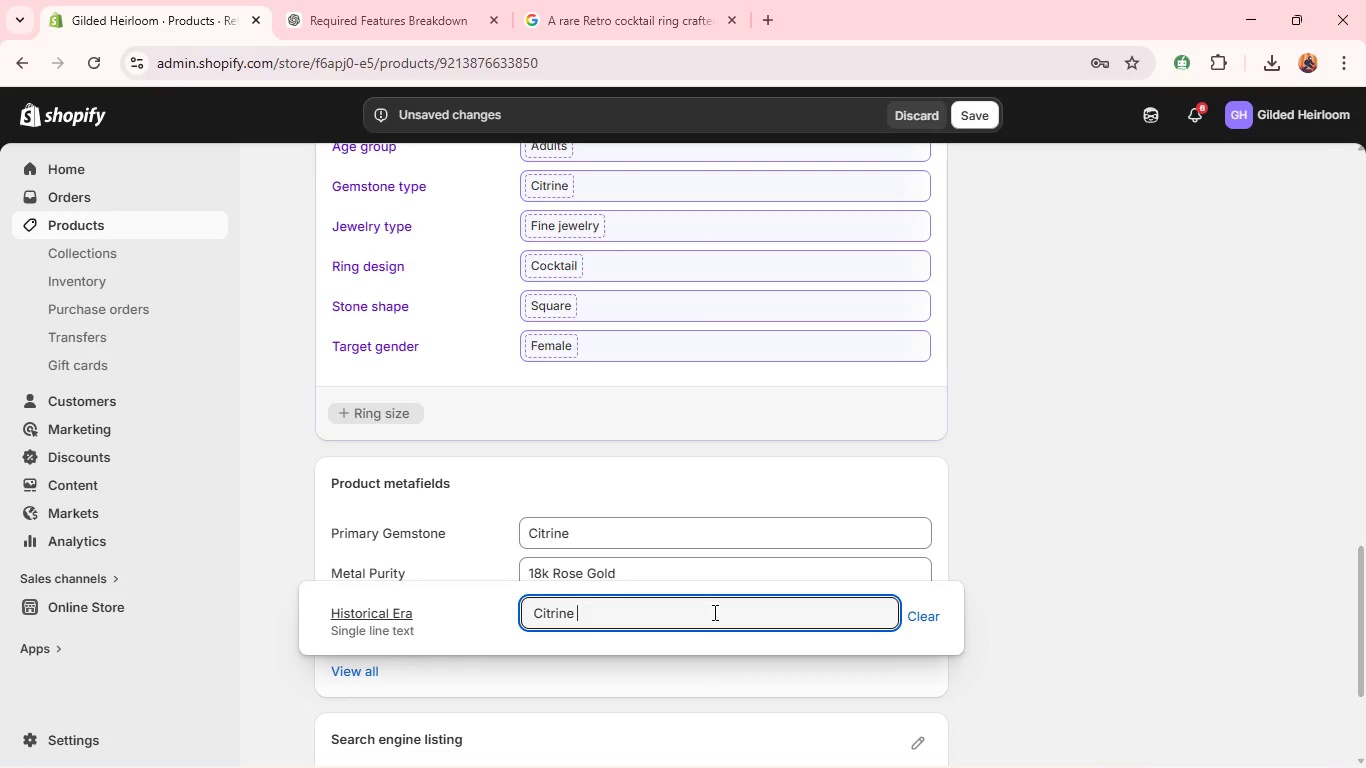 
triple_click([713, 612])
 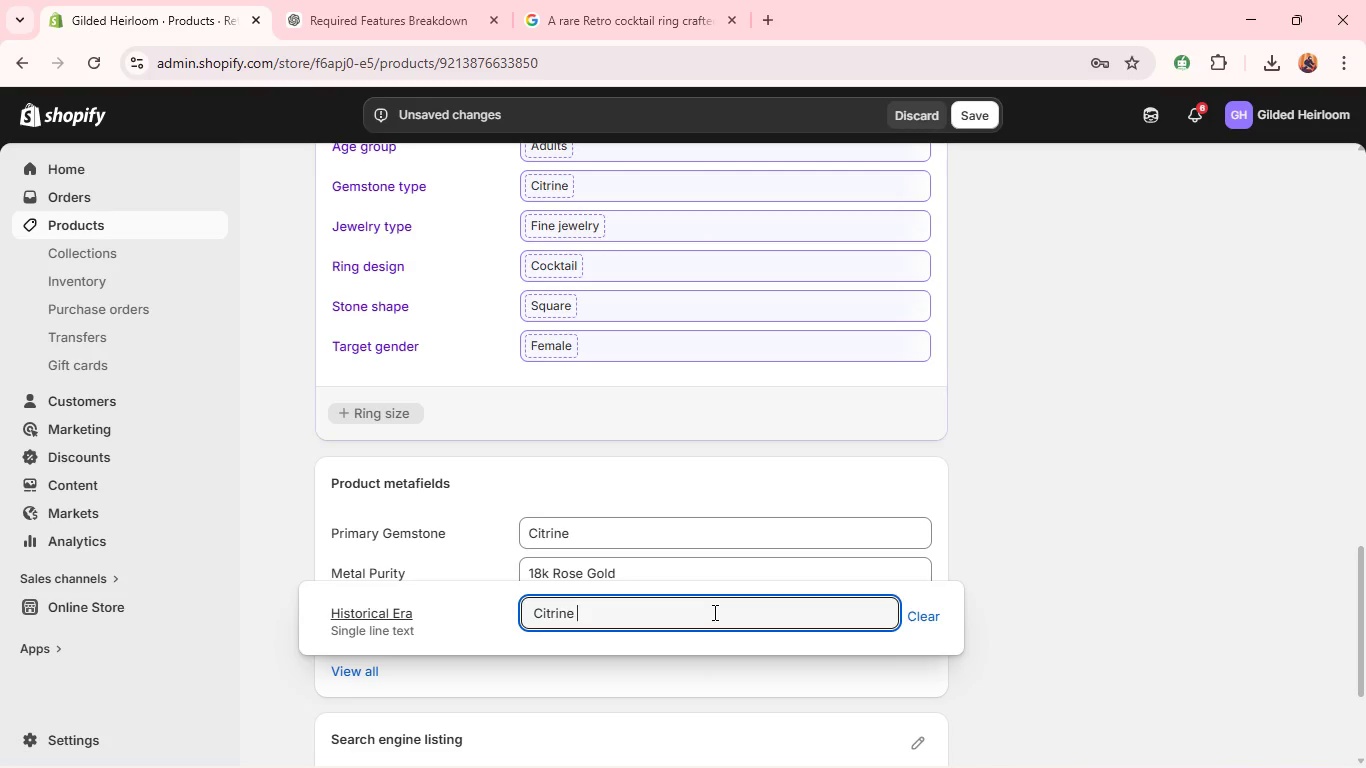 
type(Re)
 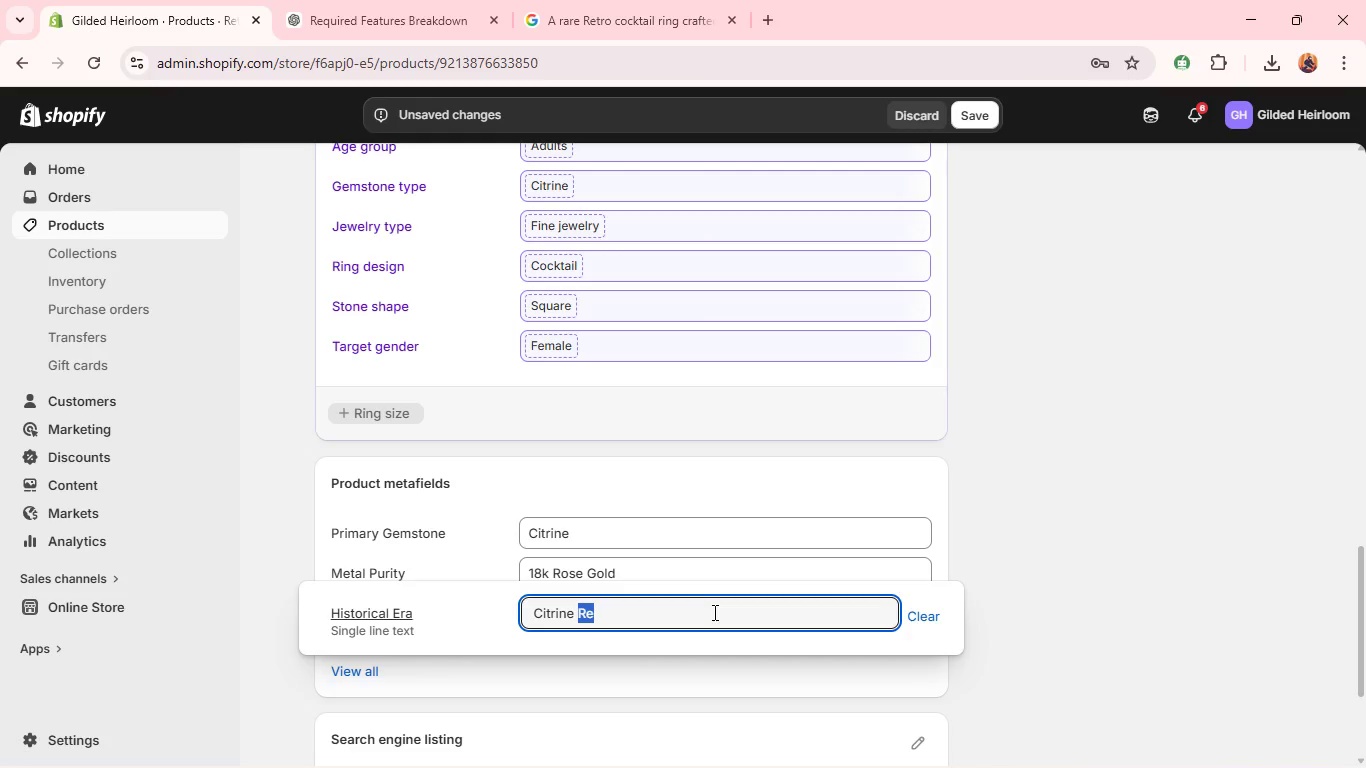 
double_click([713, 612])
 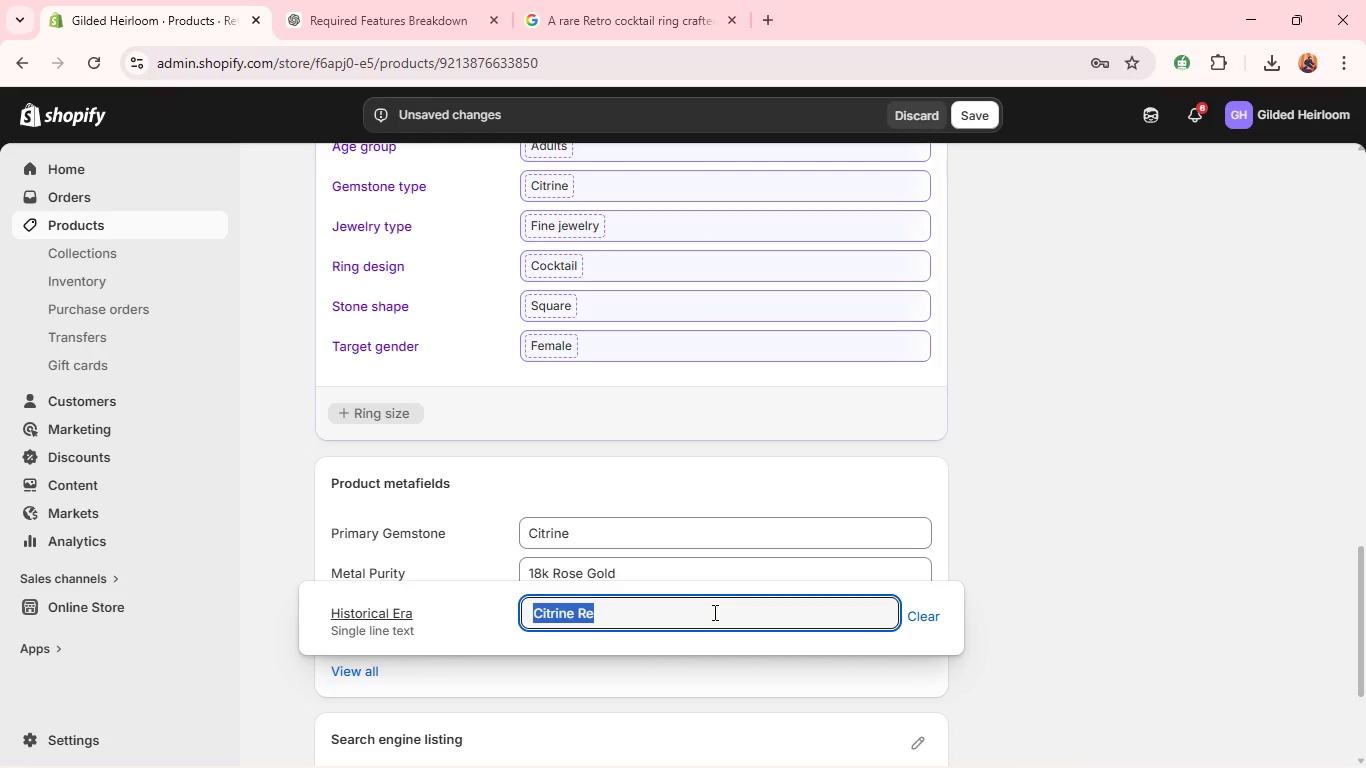 
double_click([713, 612])
 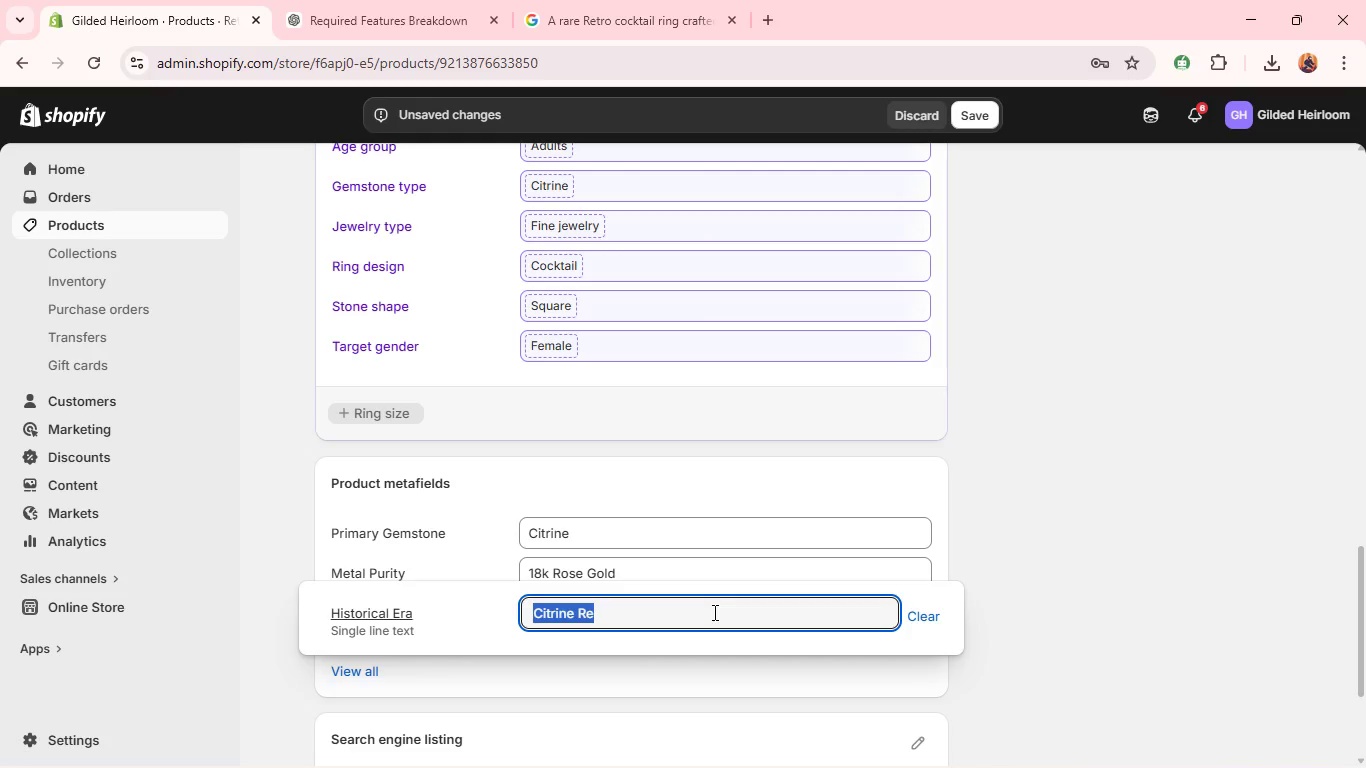 
triple_click([713, 612])
 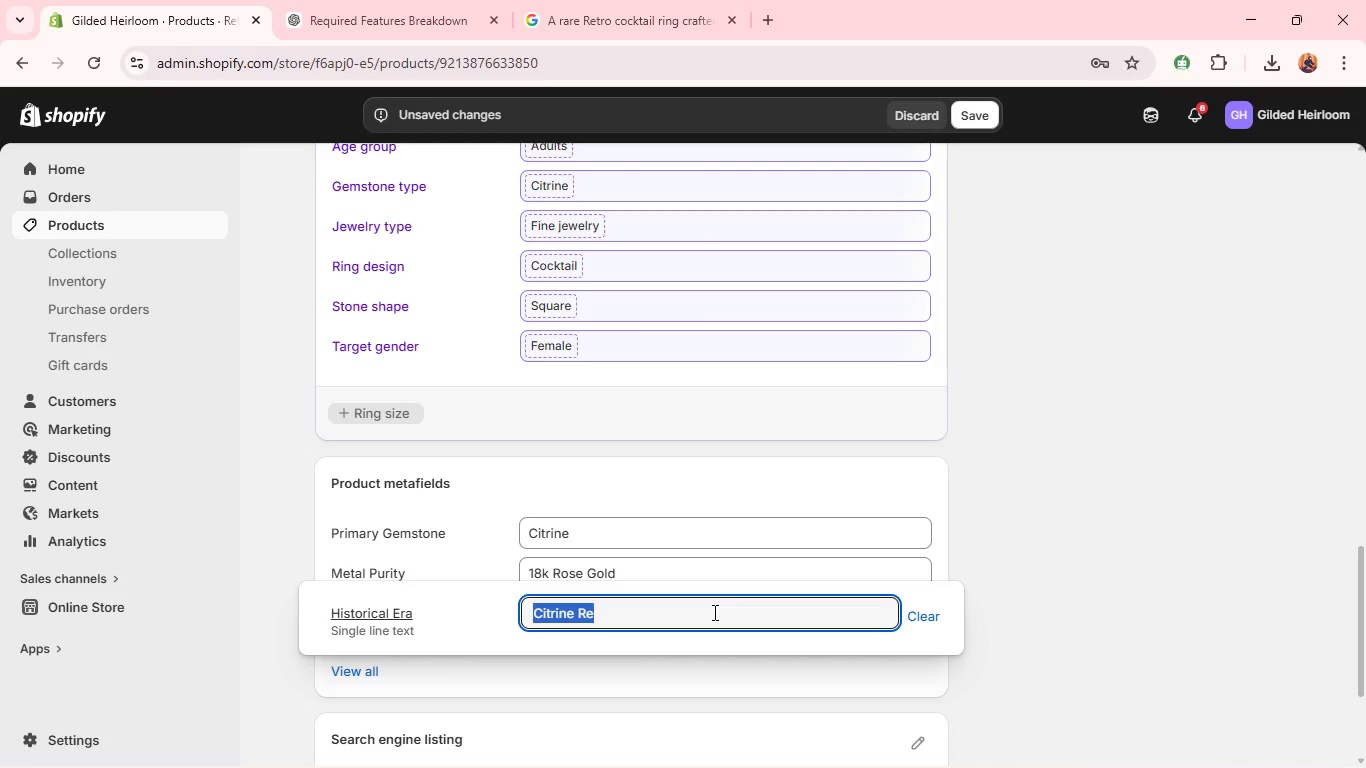 
triple_click([713, 612])
 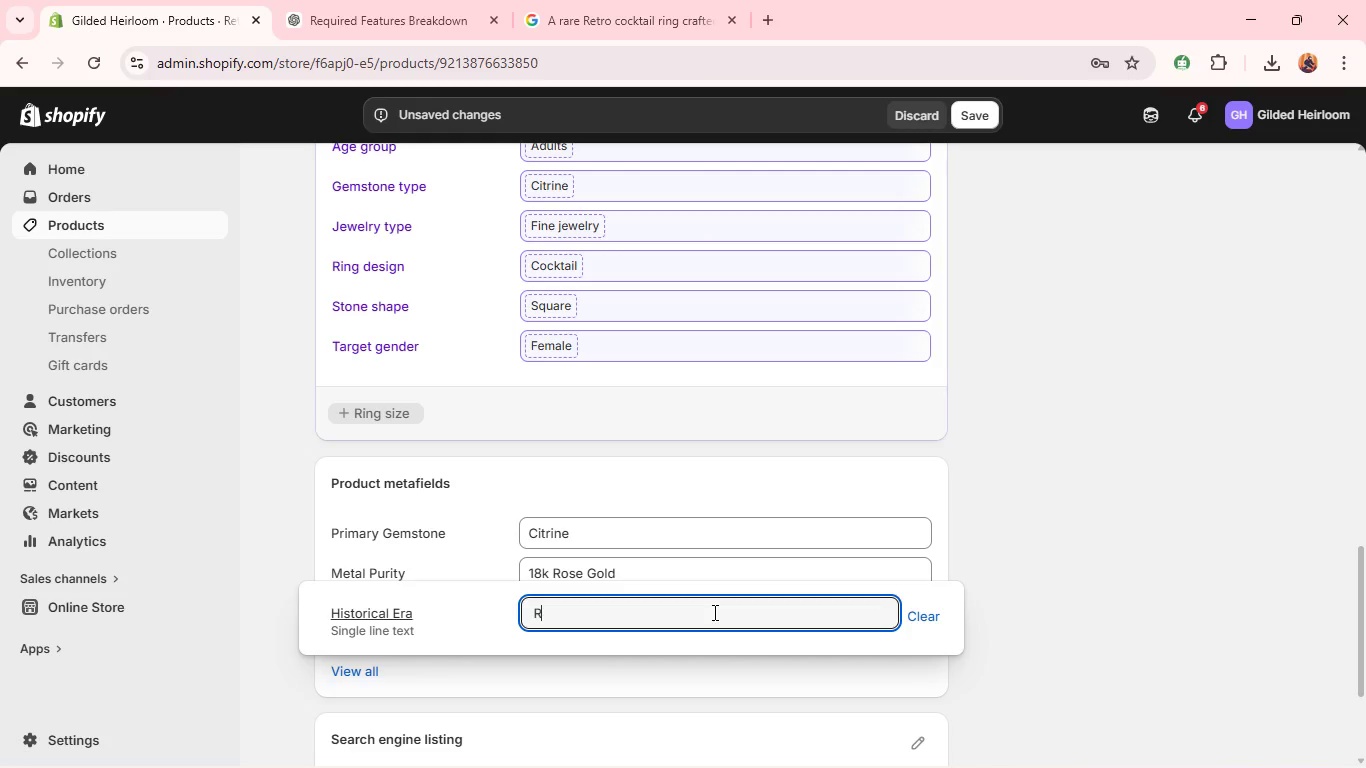 
type(REt)
key(Backspace)
key(Backspace)
type(etro)
 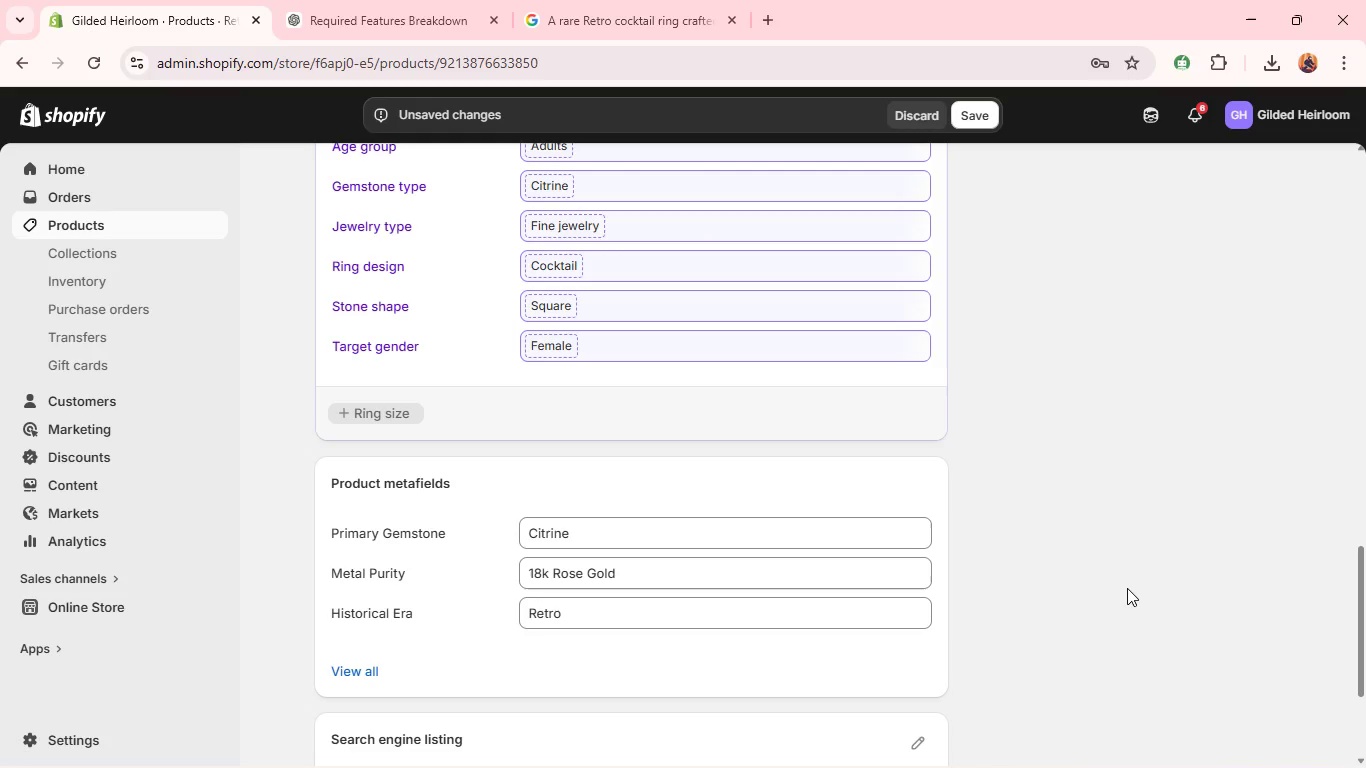 
left_click([1127, 588])
 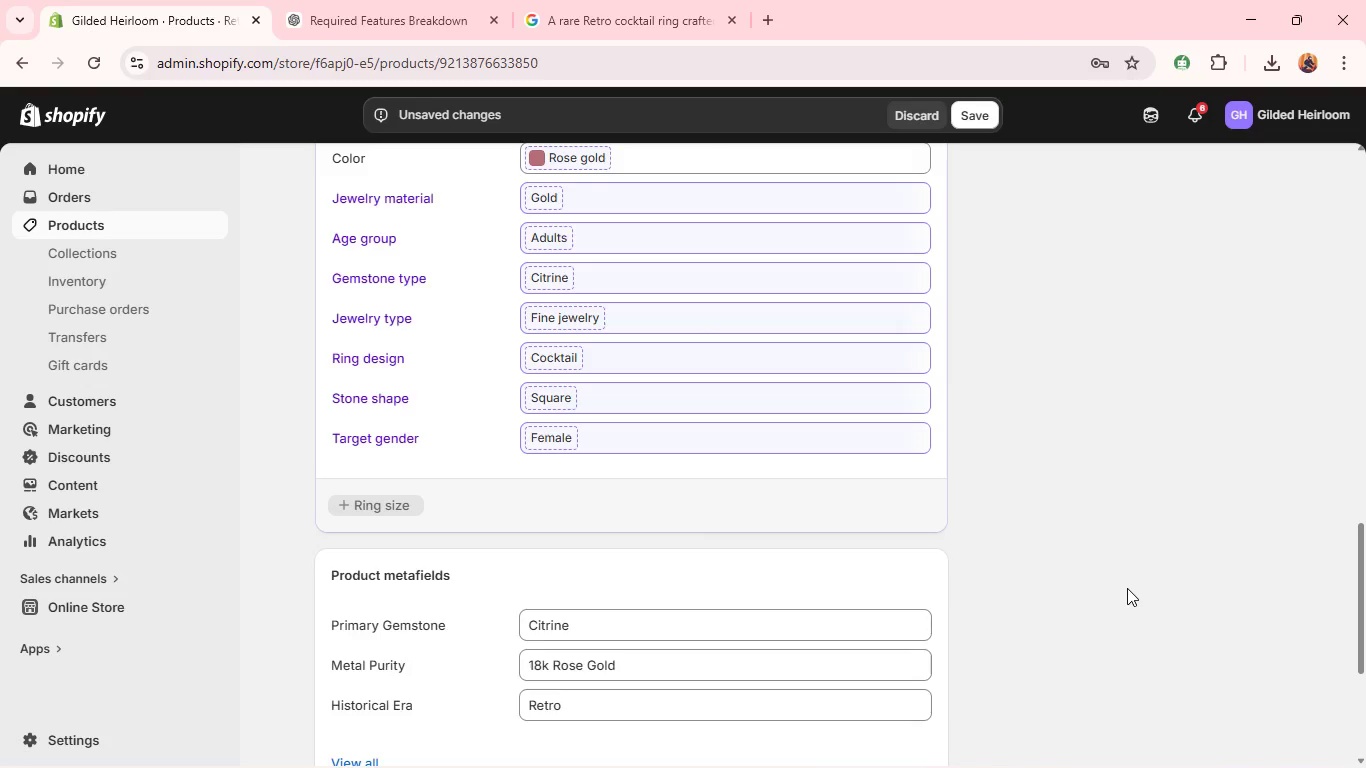 
left_click([1127, 588])
 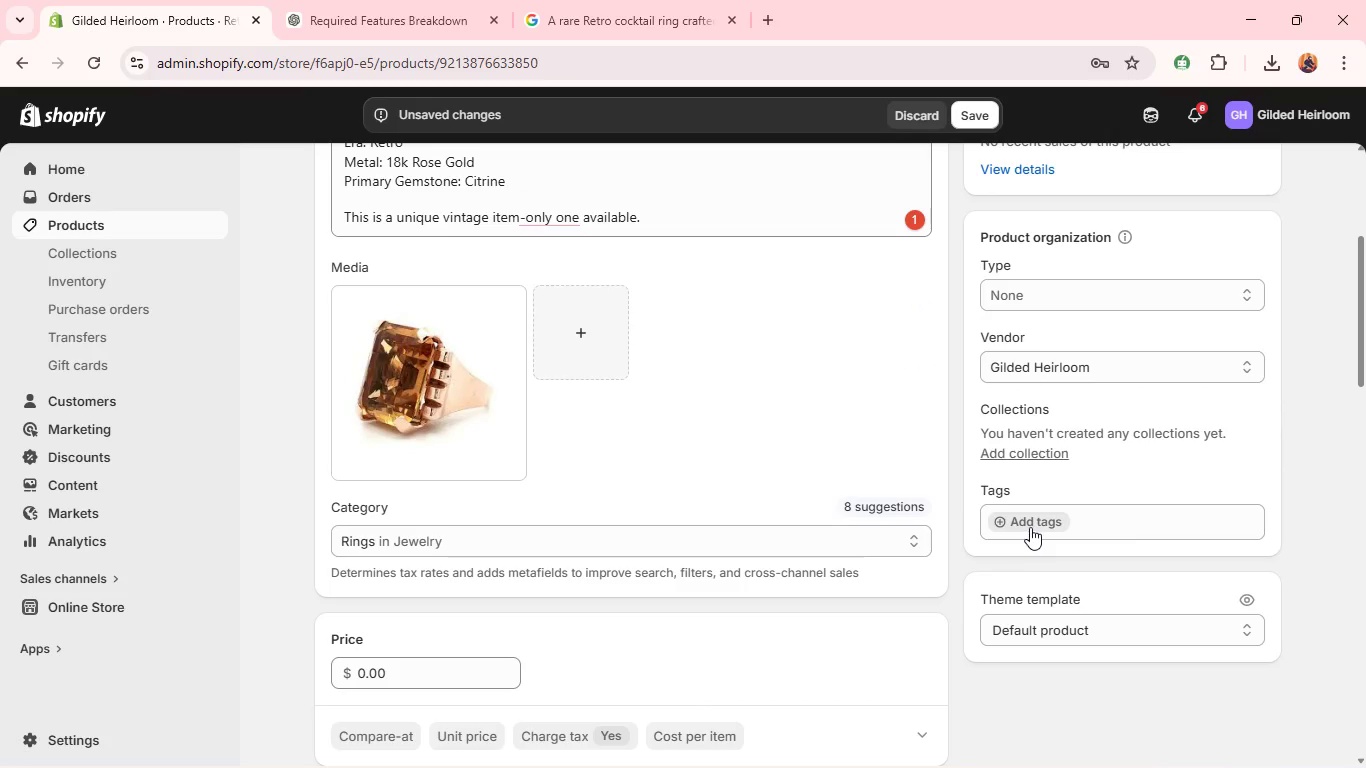 
left_click([1030, 527])
 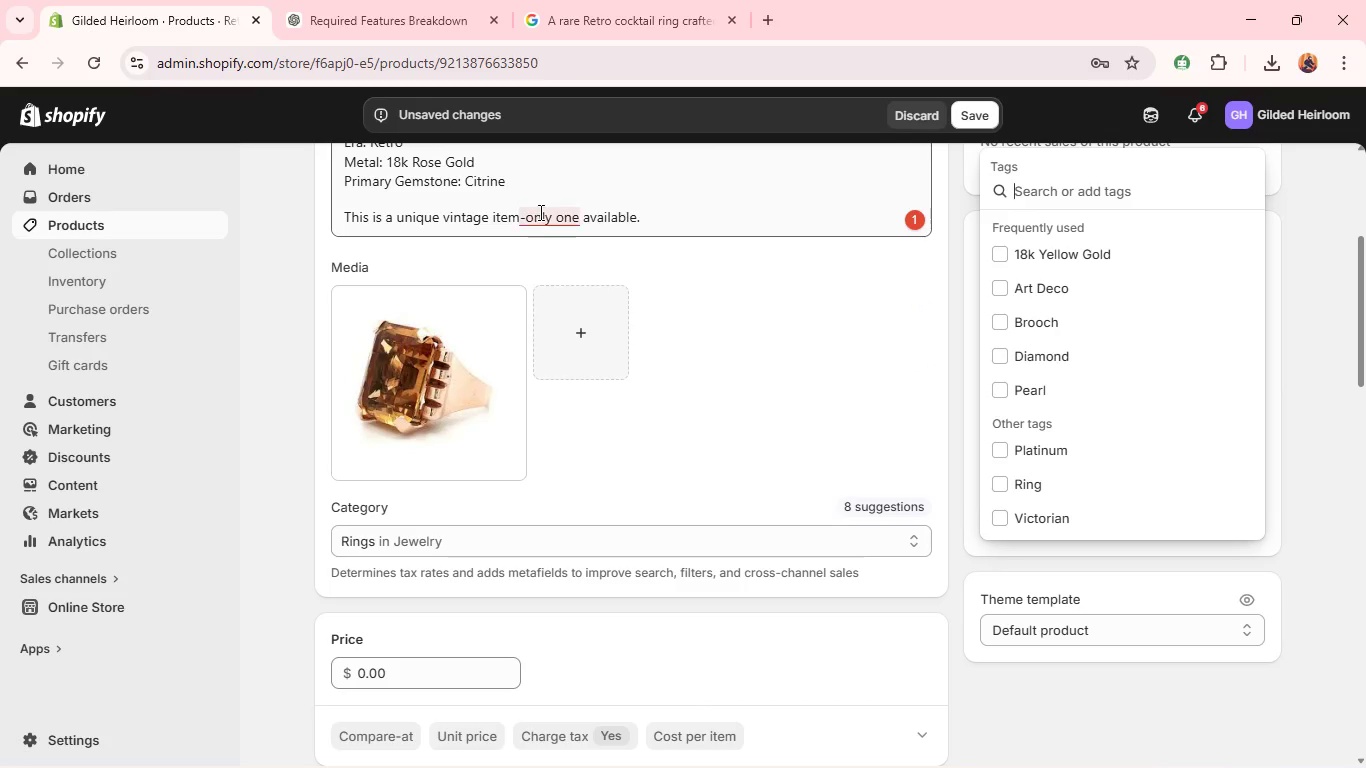 
left_click([539, 215])
 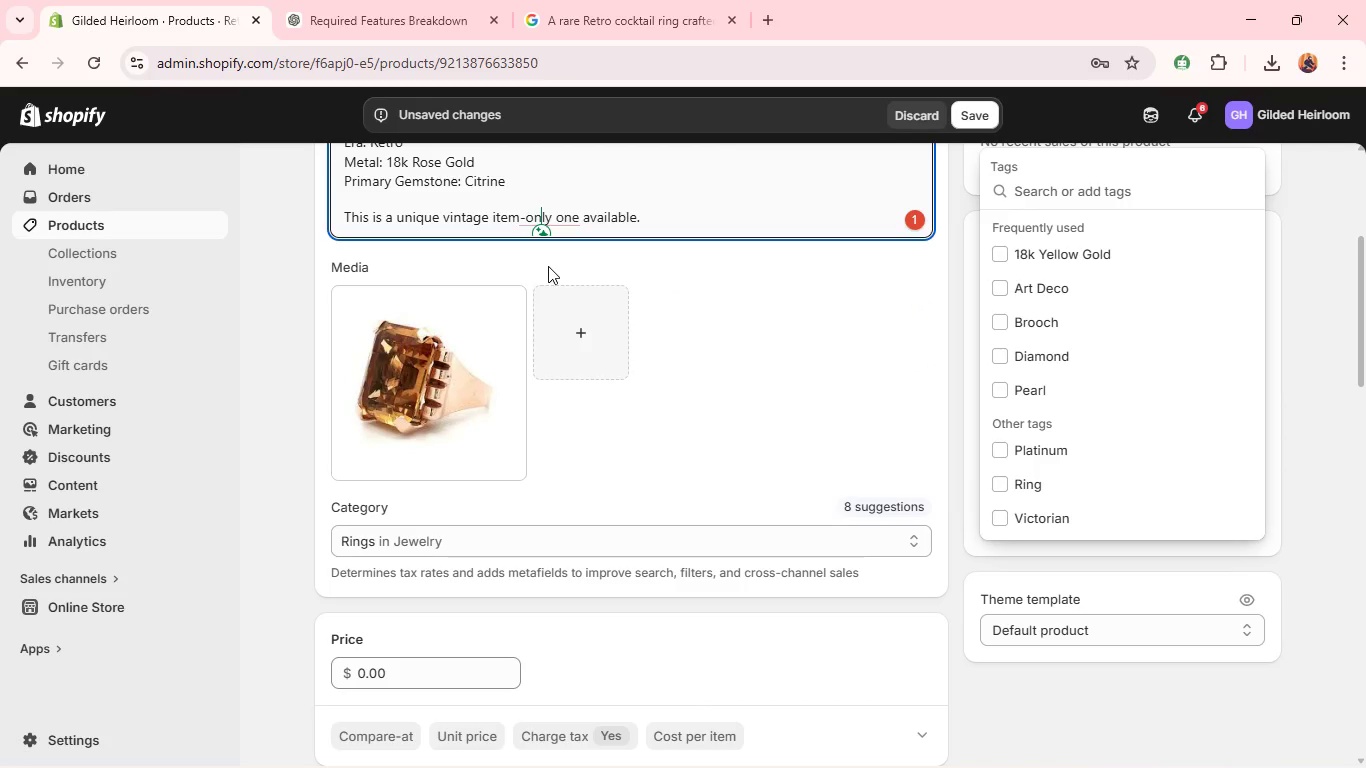 
left_click([548, 266])
 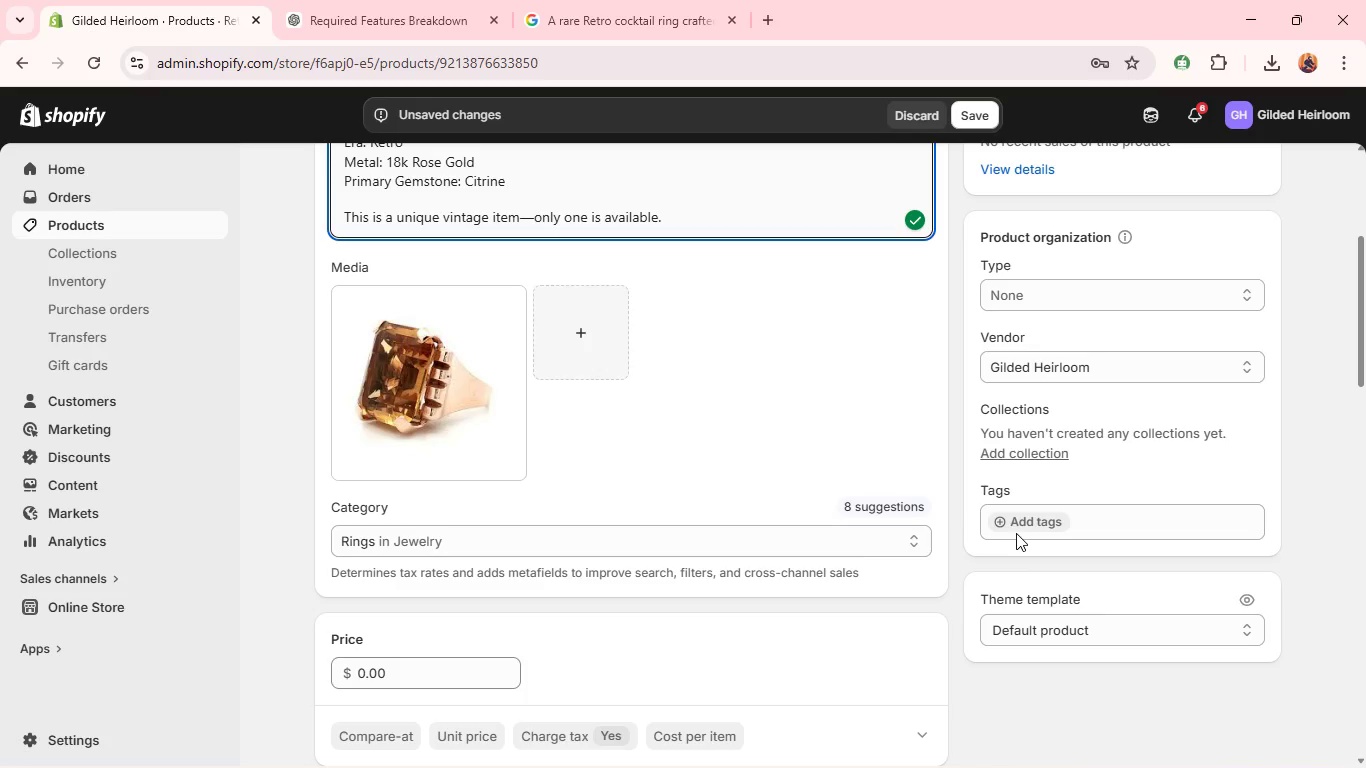 
left_click([1016, 533])
 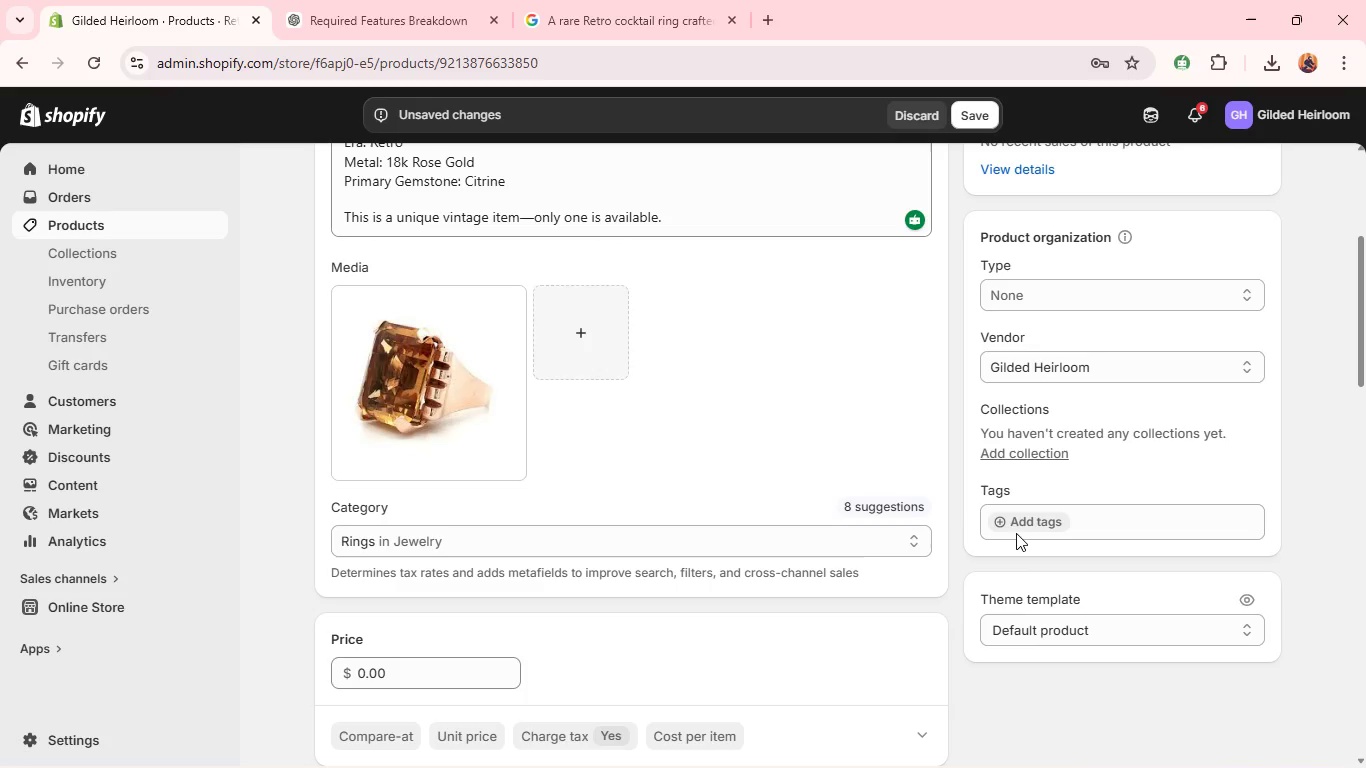 
wait(7.8)
 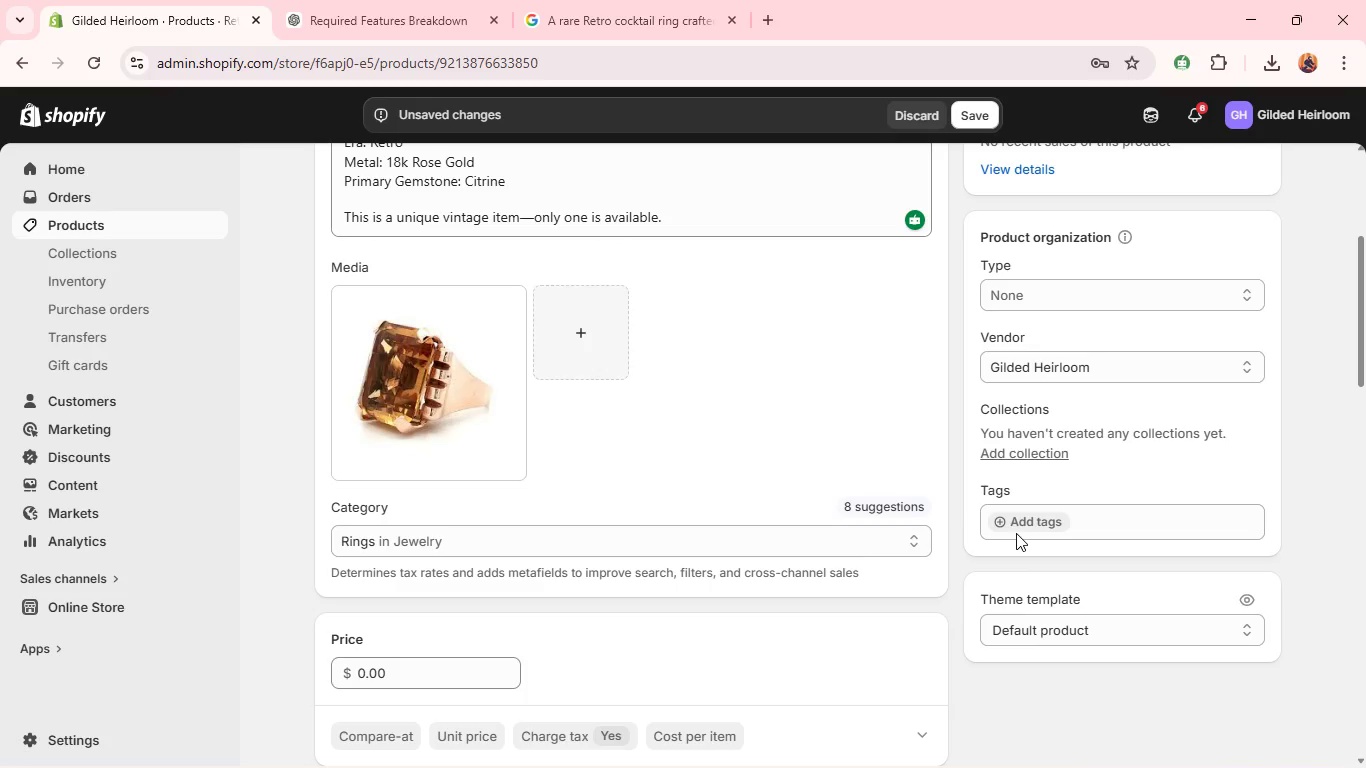 
left_click([1018, 528])
 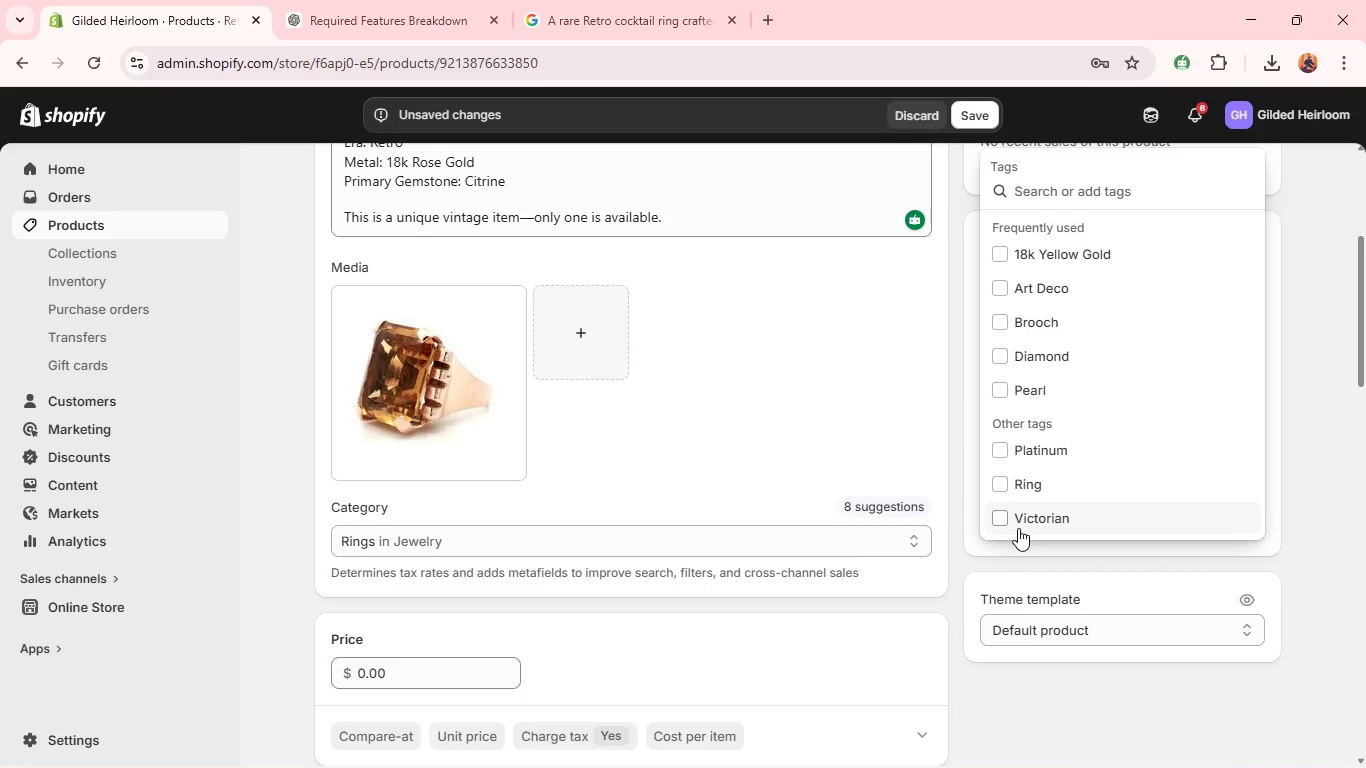 
type(r)
key(Backspace)
type(Retro)
 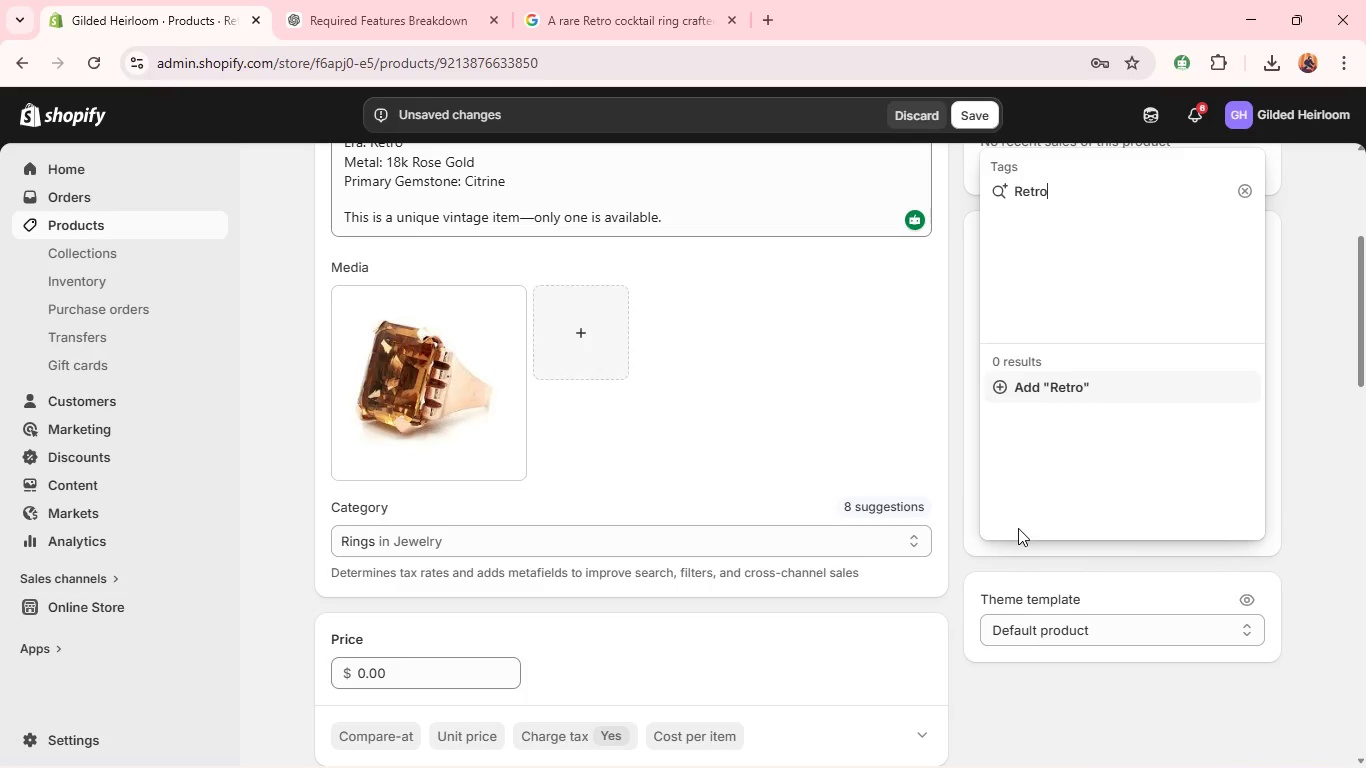 
key(Enter)
 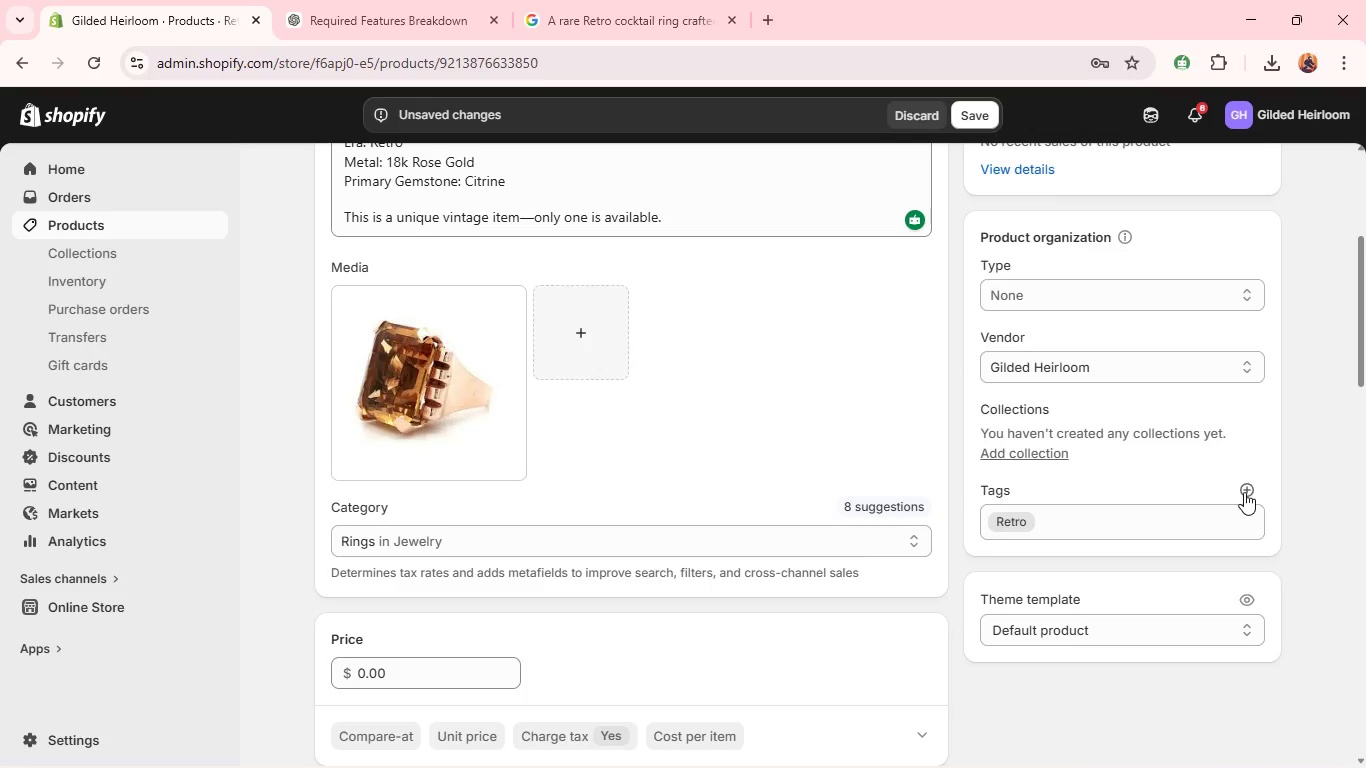 
left_click([1244, 492])
 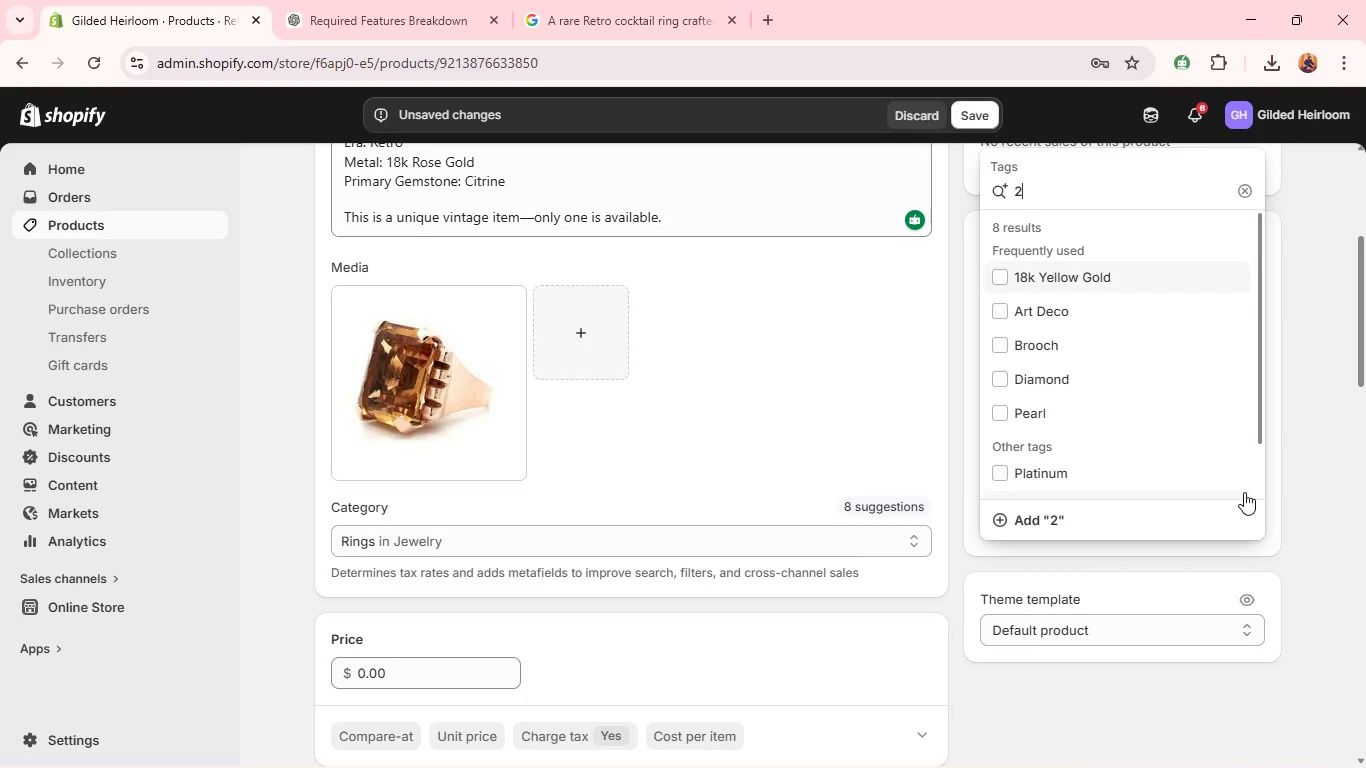 
key(2)
 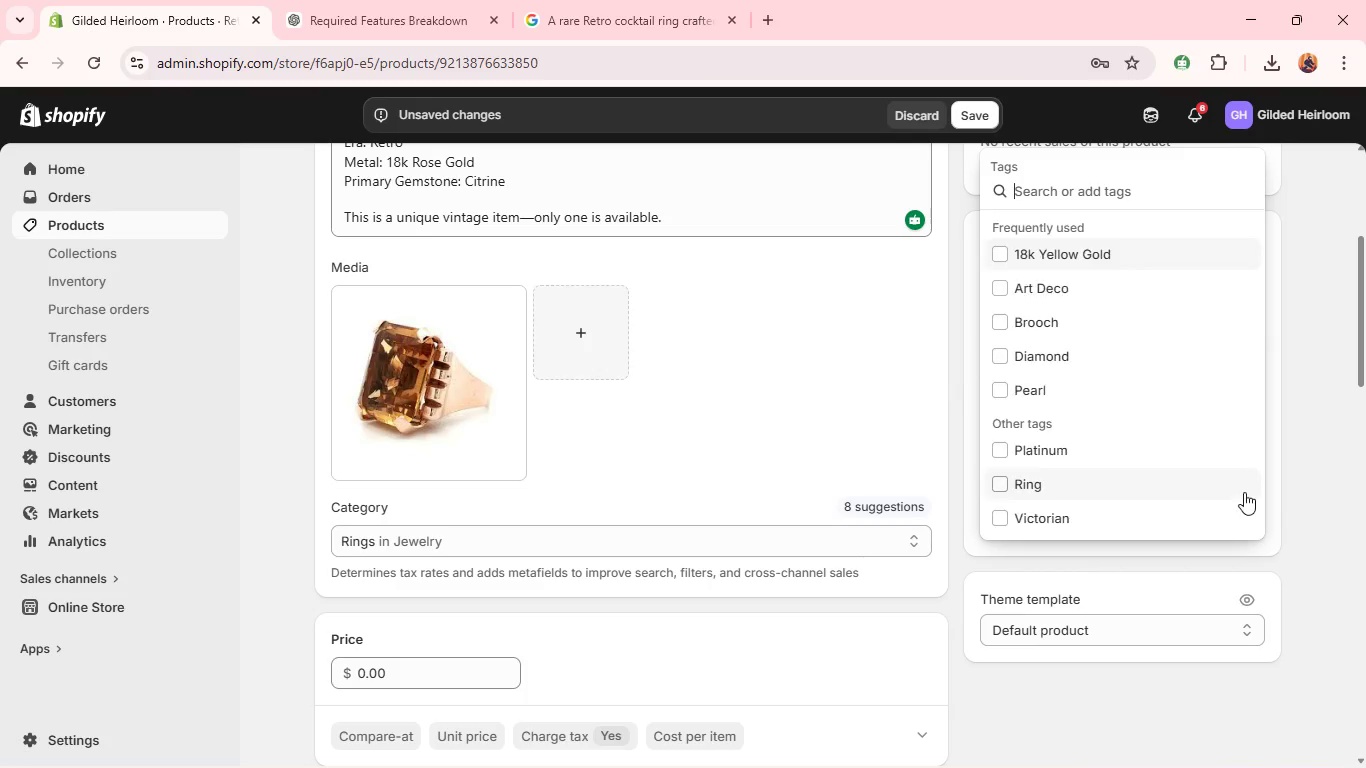 
key(Backspace)
 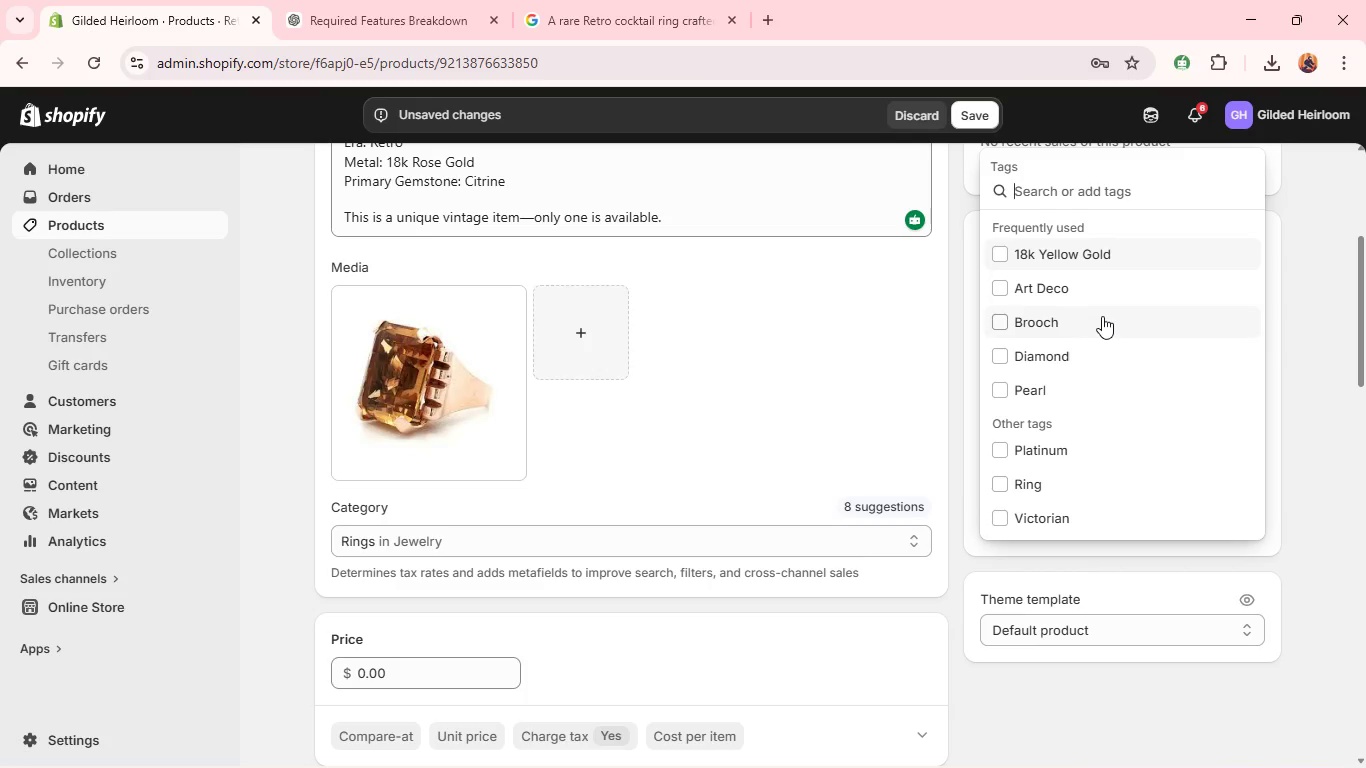 
type(18k Rose Gold )
 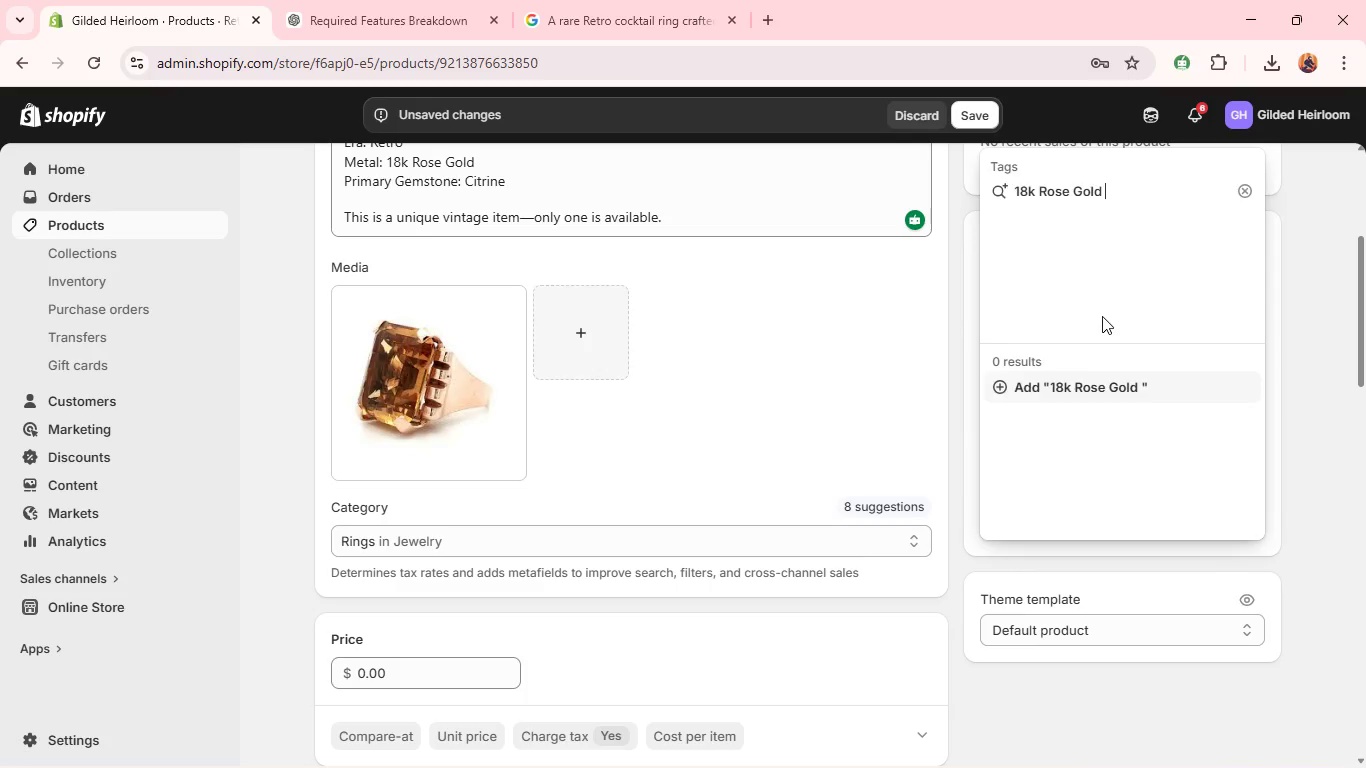 
key(Enter)
 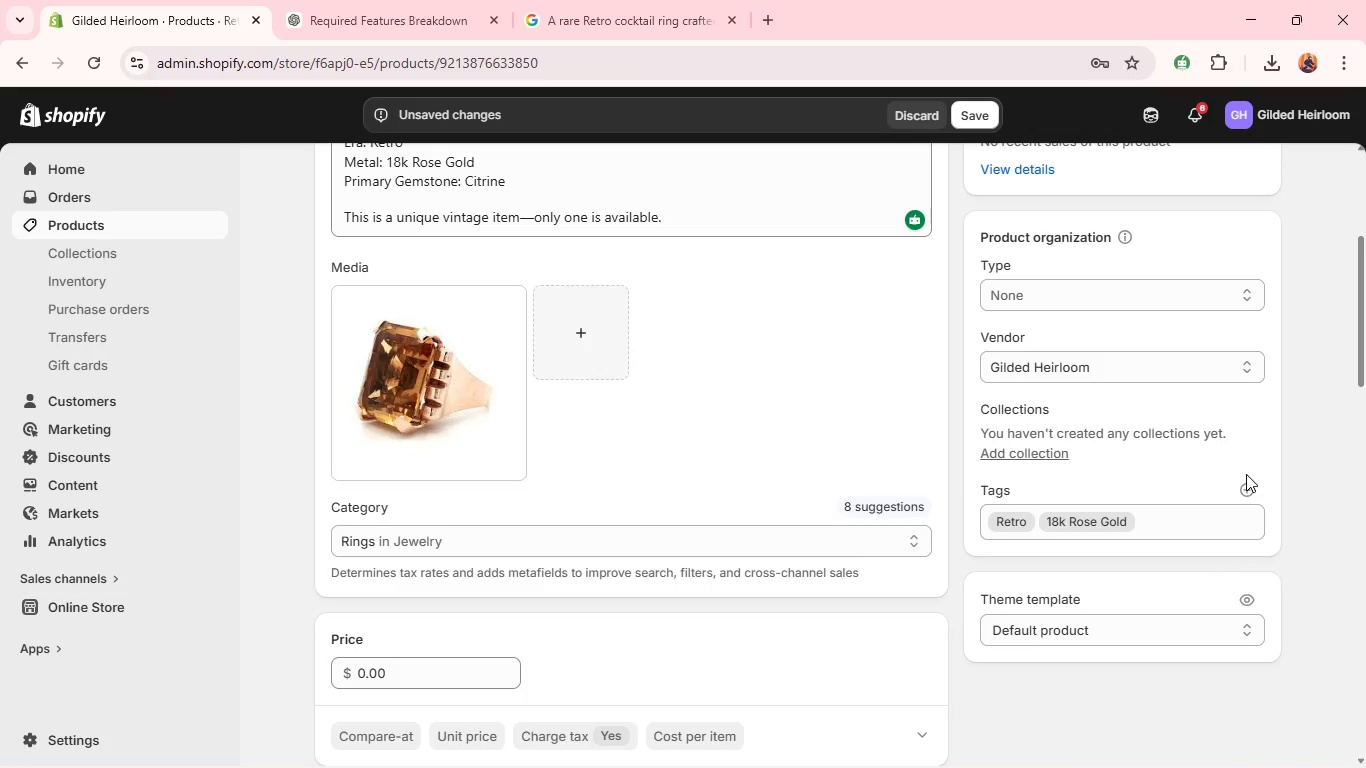 
left_click([1246, 474])
 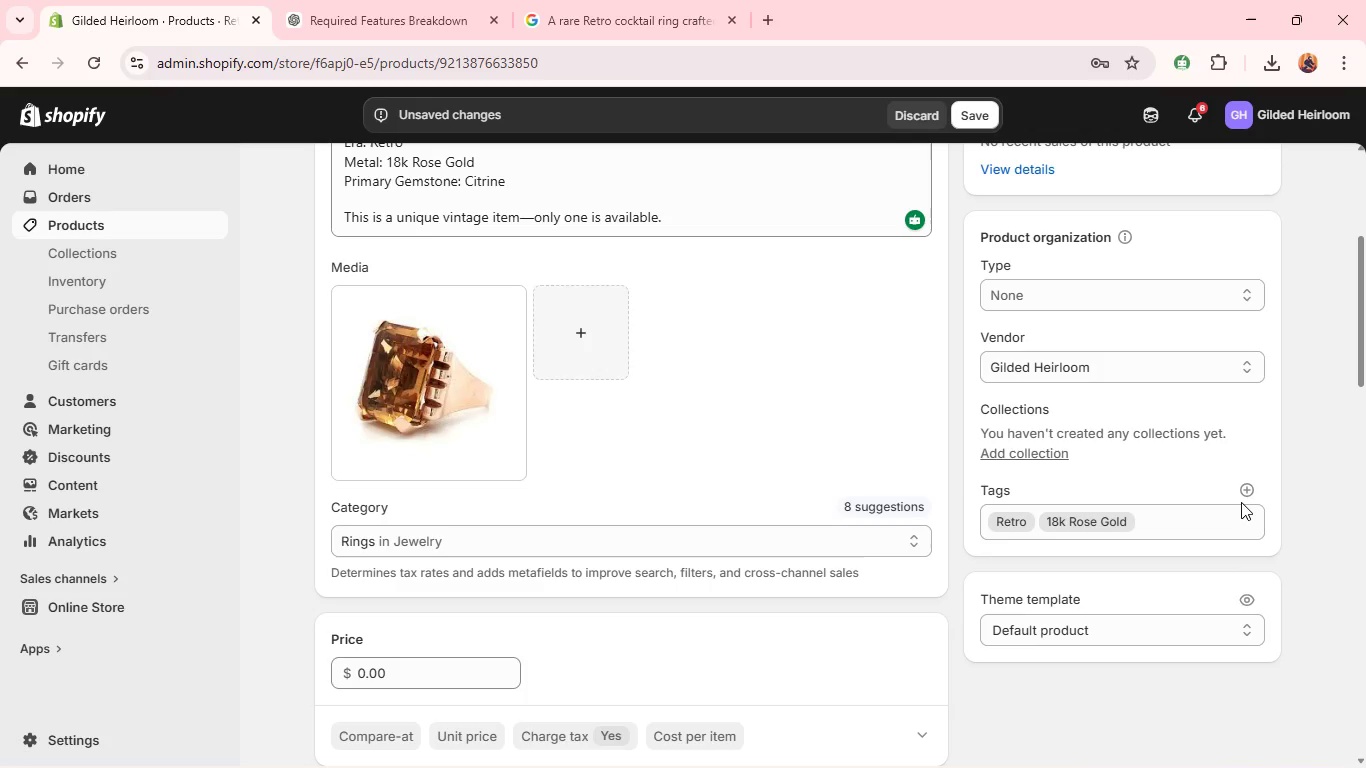 
left_click([1241, 502])
 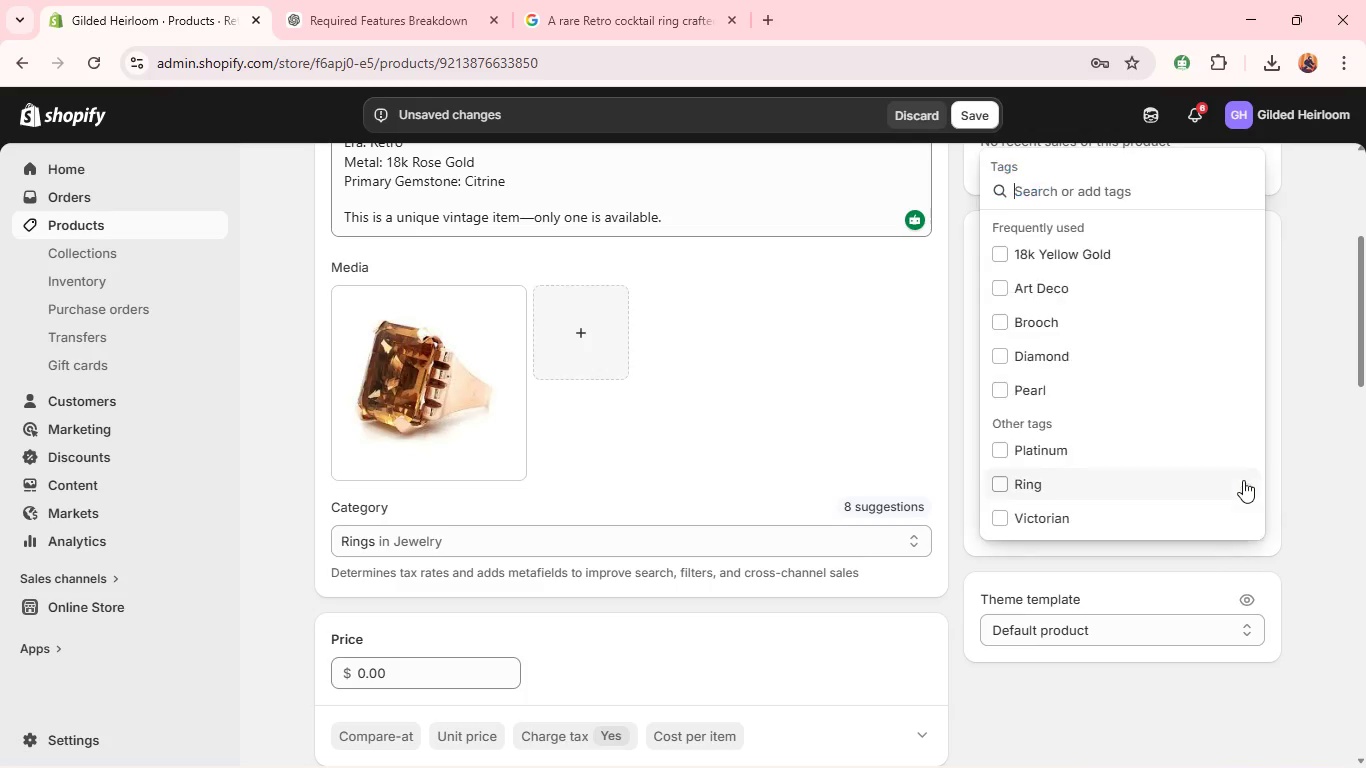 
left_click([1243, 480])
 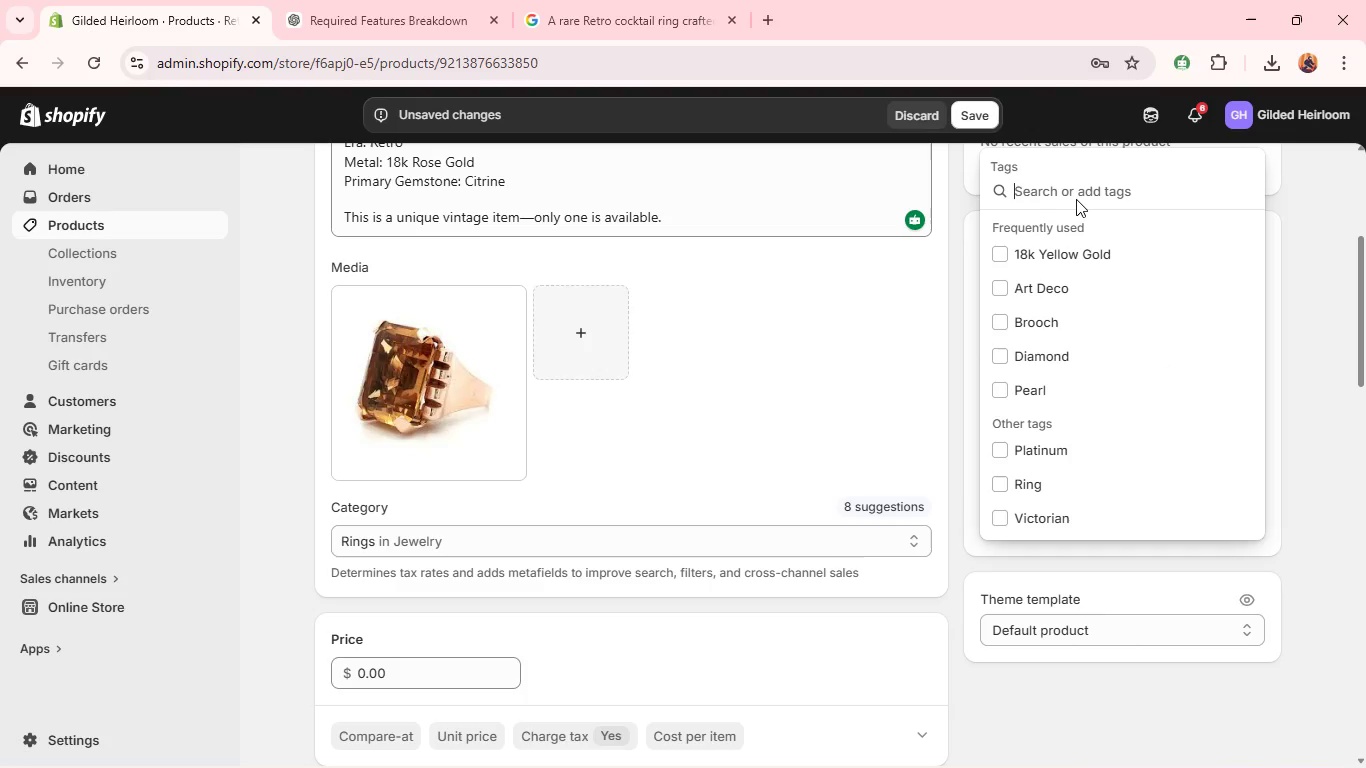 
type(Citrine )
 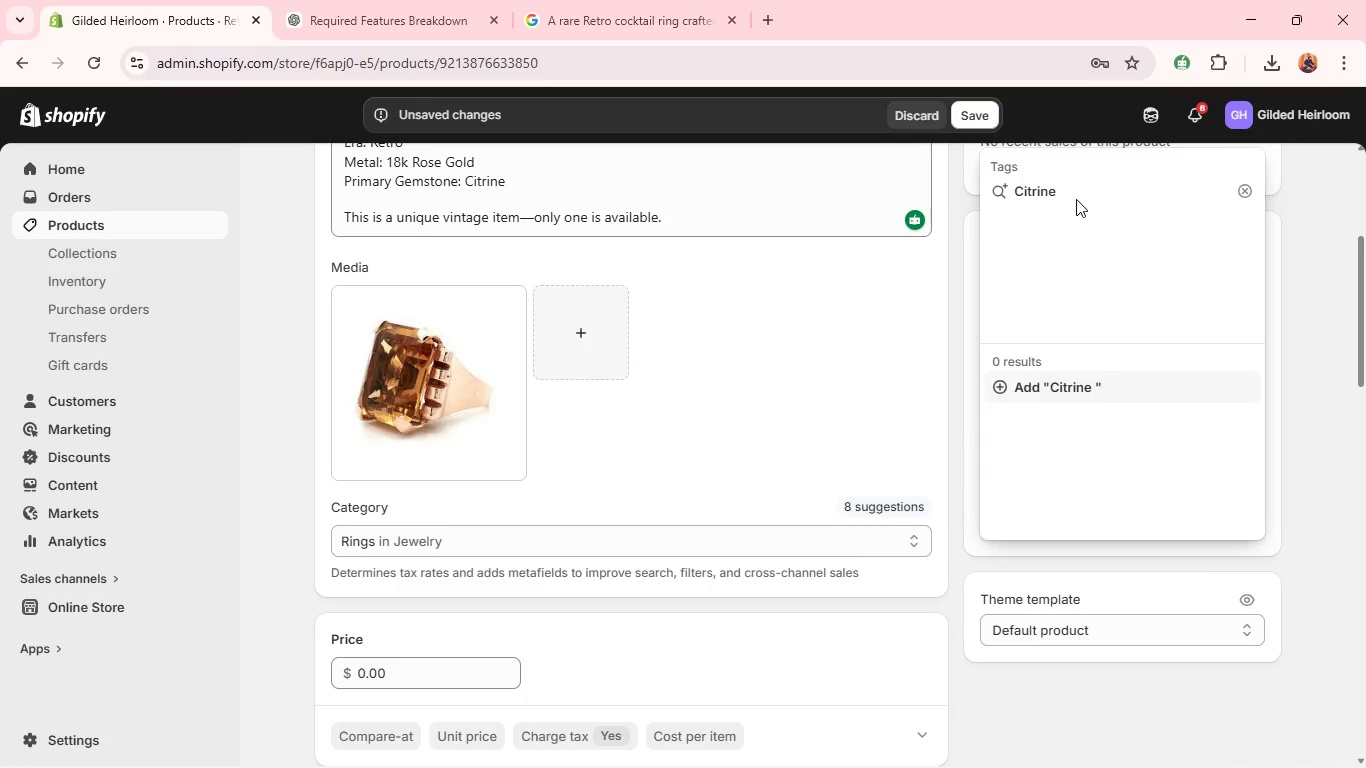 
key(Enter)
 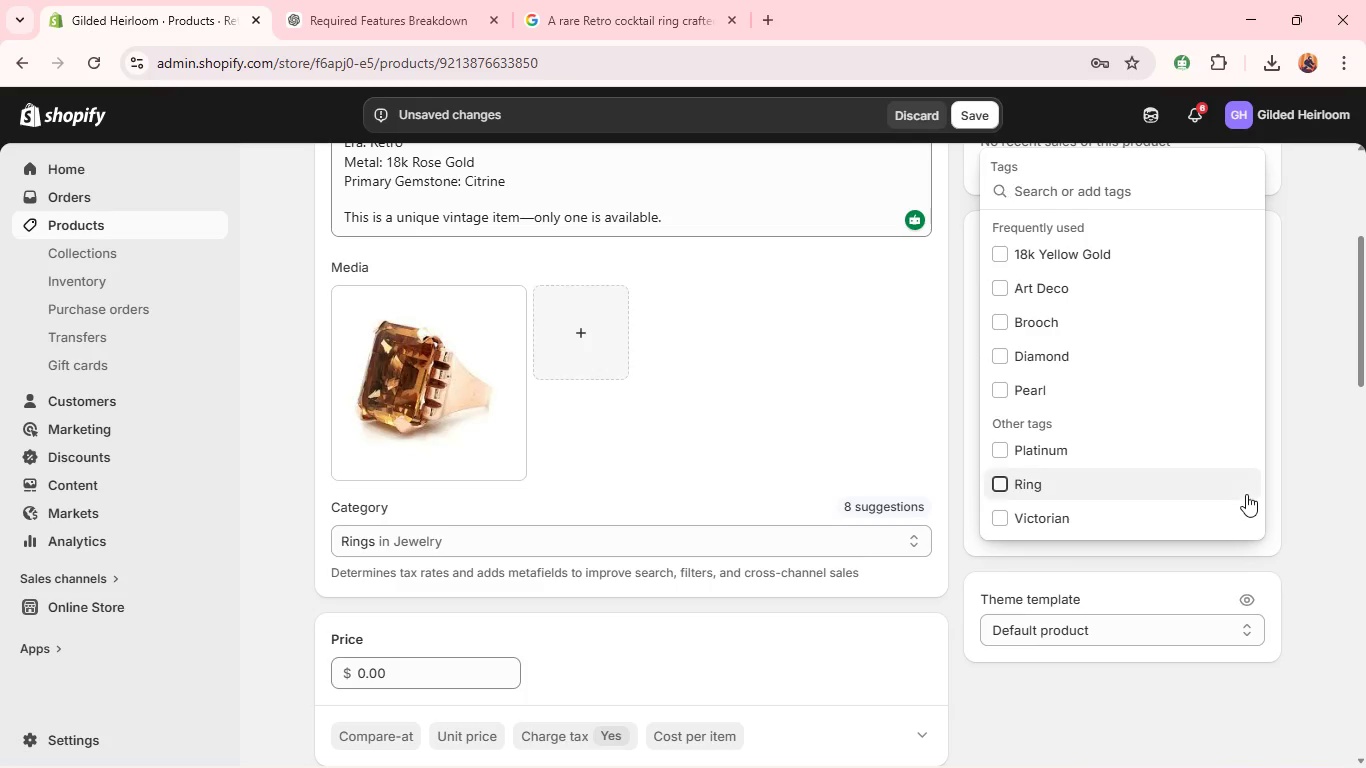 
double_click([1246, 494])
 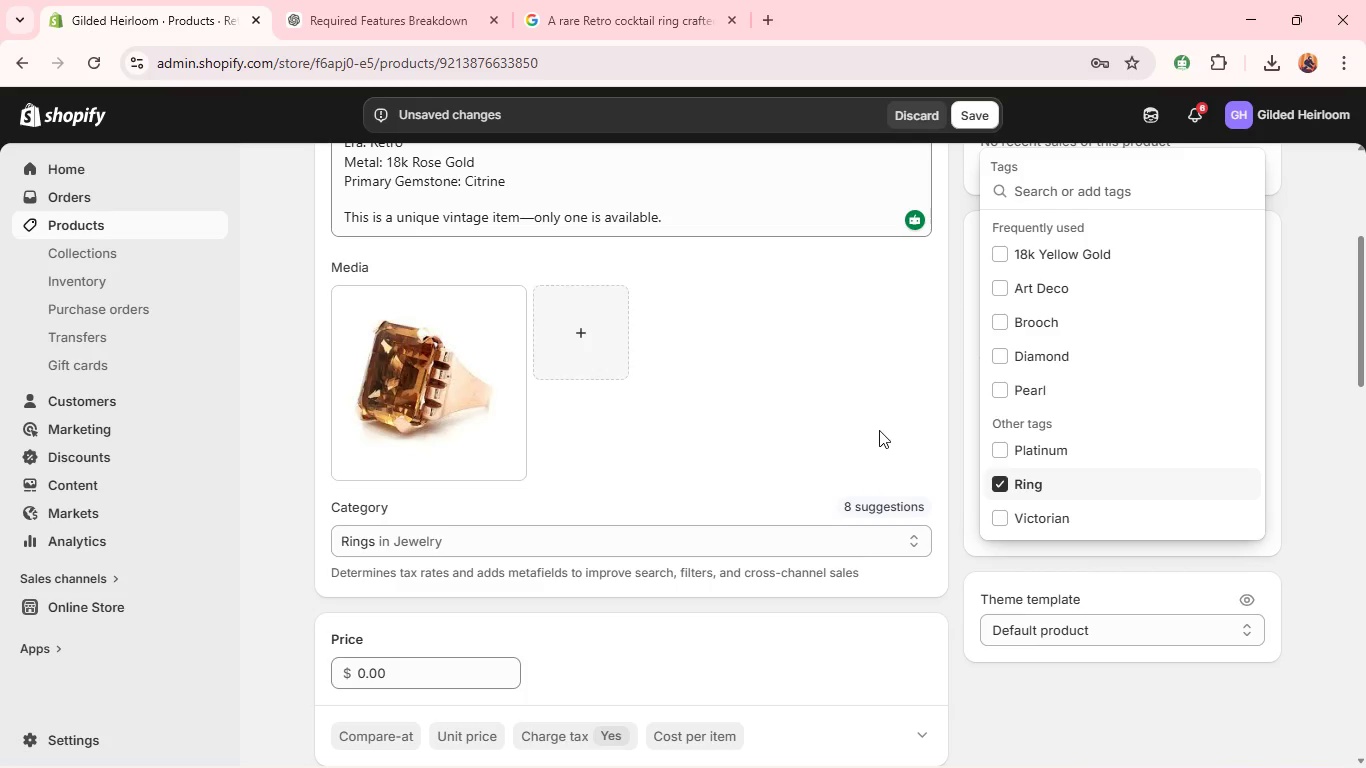 
left_click([879, 430])
 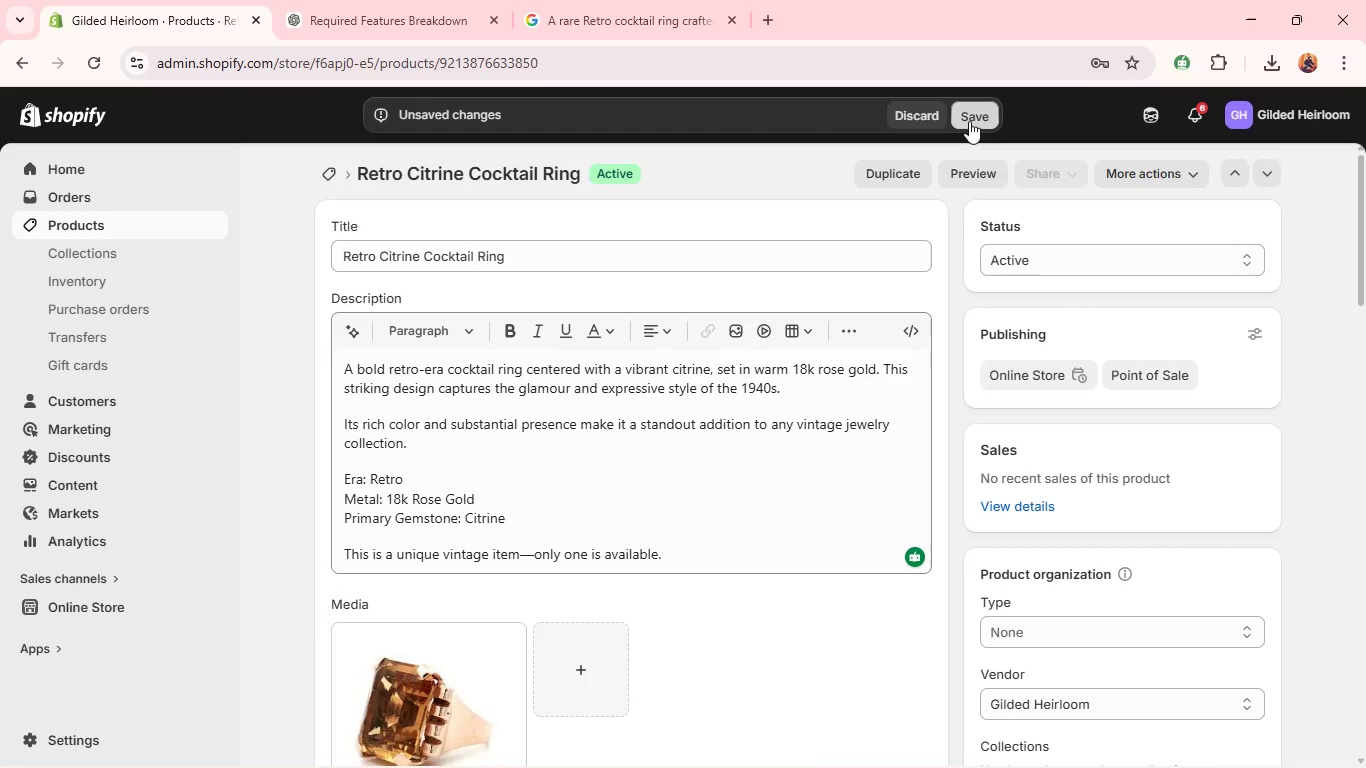 
left_click([969, 121])
 